 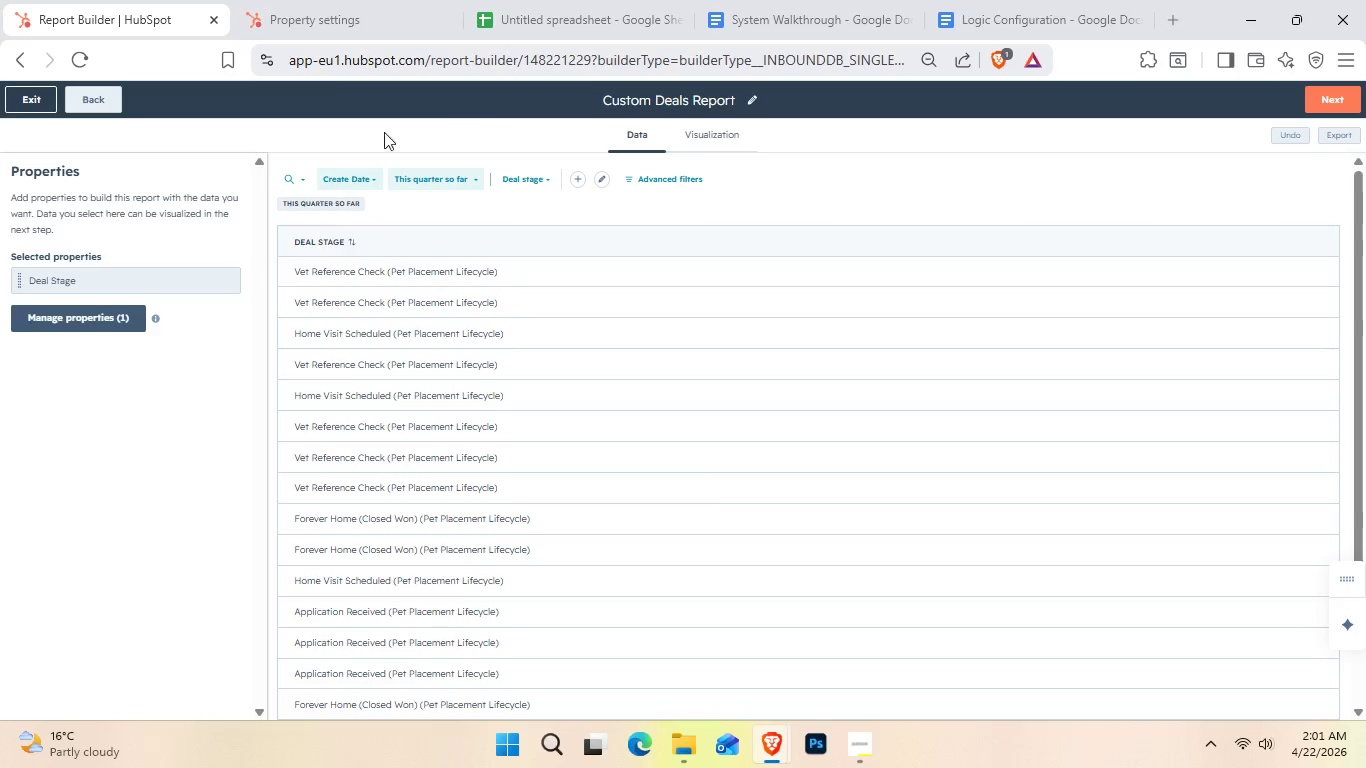 
scroll: coordinate [485, 383], scroll_direction: down, amount: 4.0
 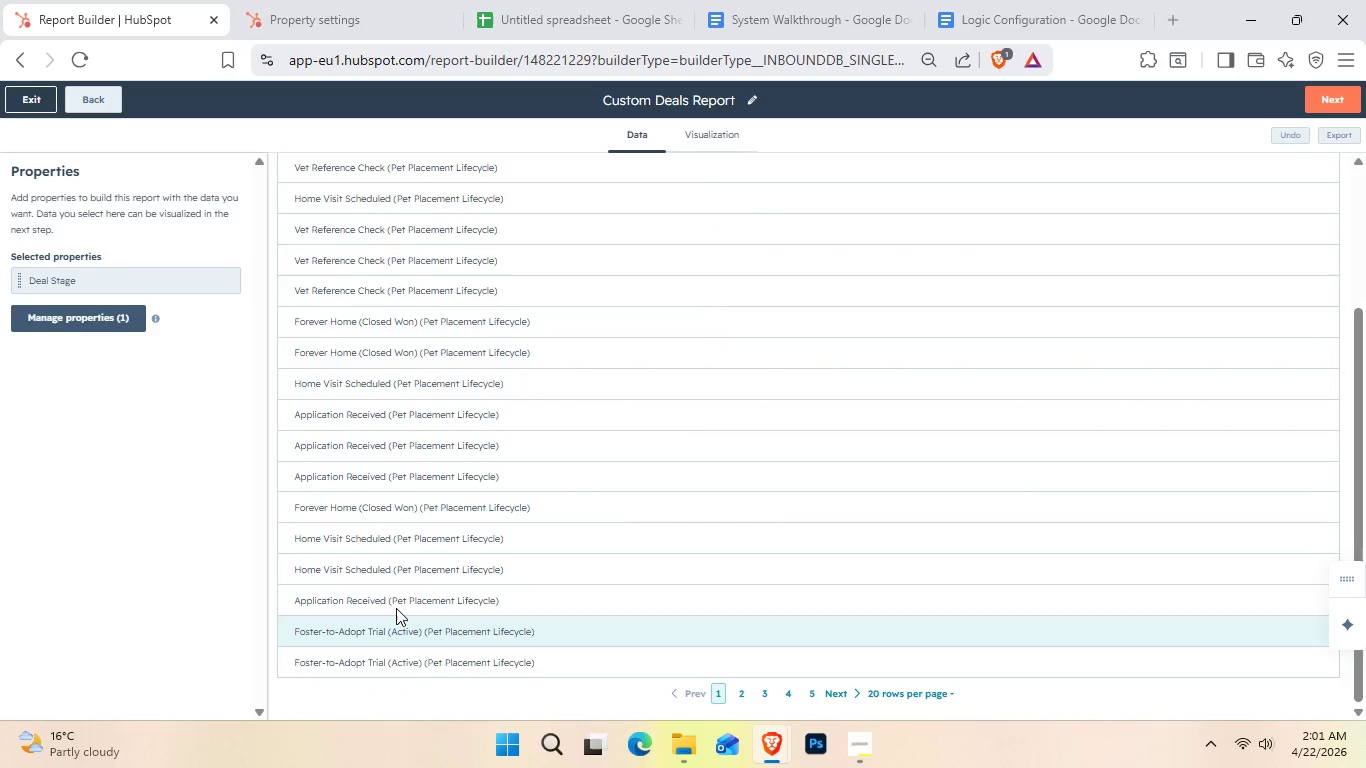 
scroll: coordinate [396, 608], scroll_direction: up, amount: 2.0
 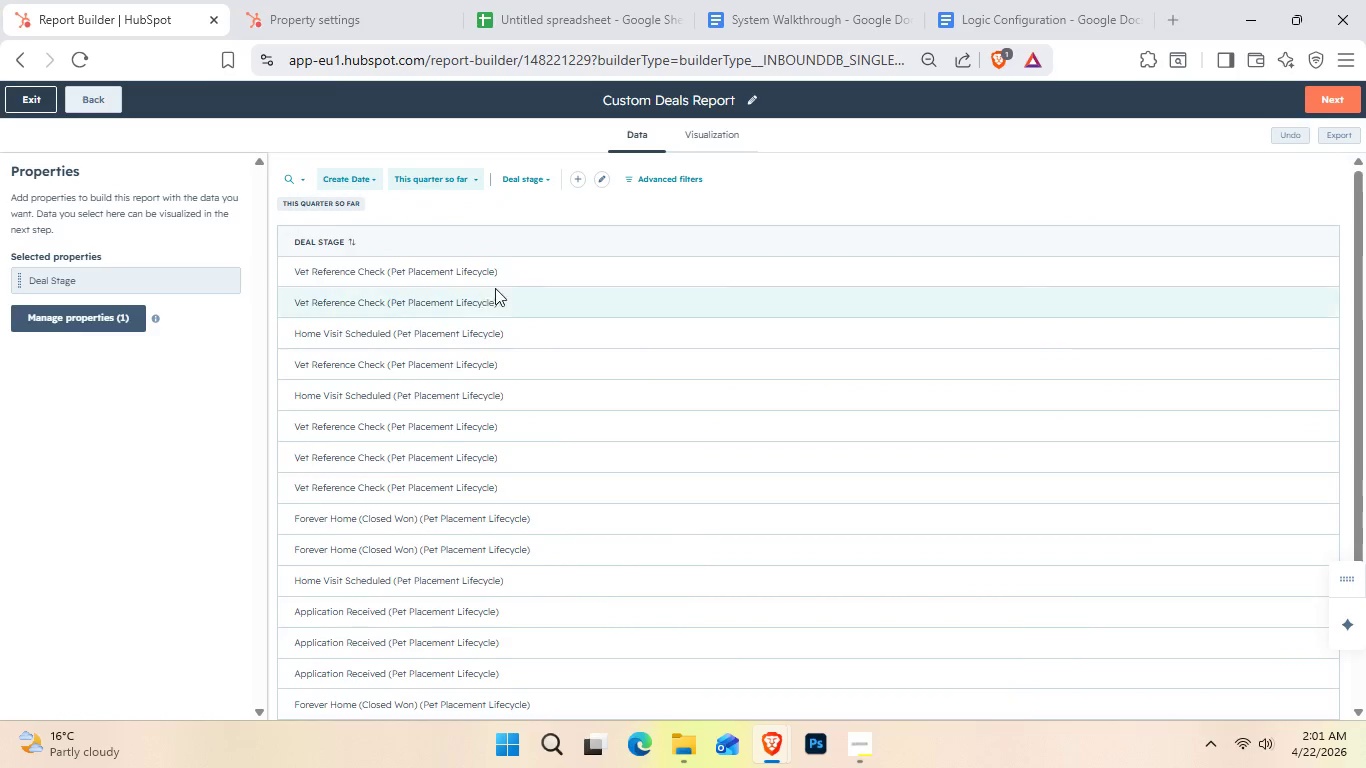 
left_click([503, 261])
 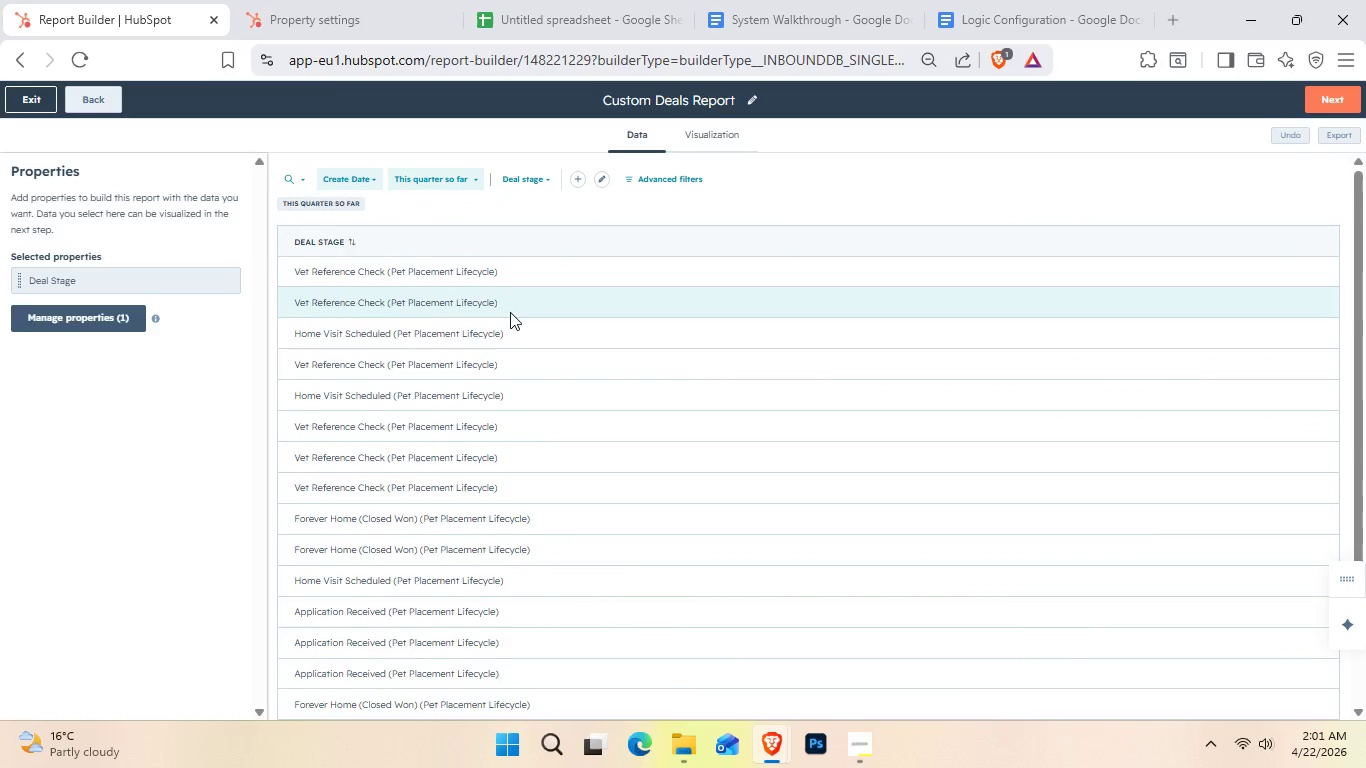 
double_click([452, 359])
 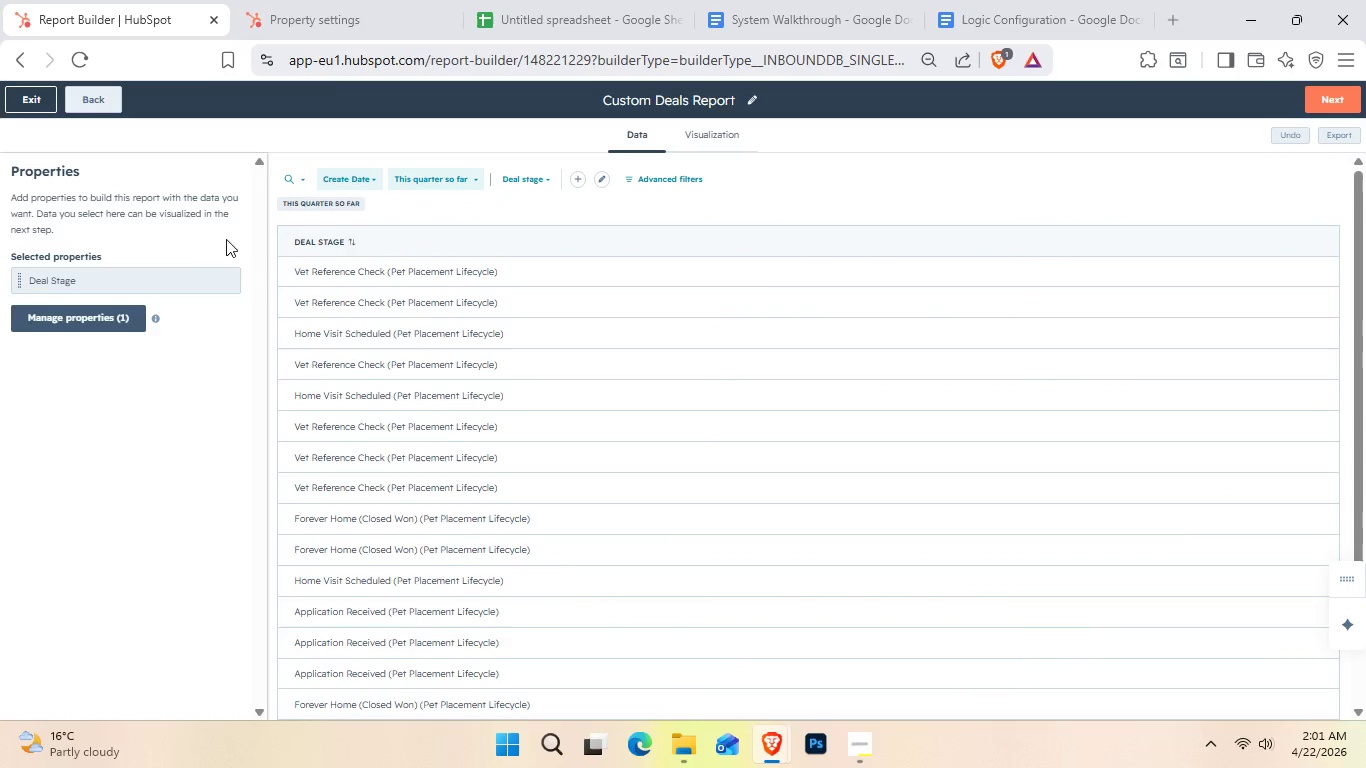 
left_click([86, 311])
 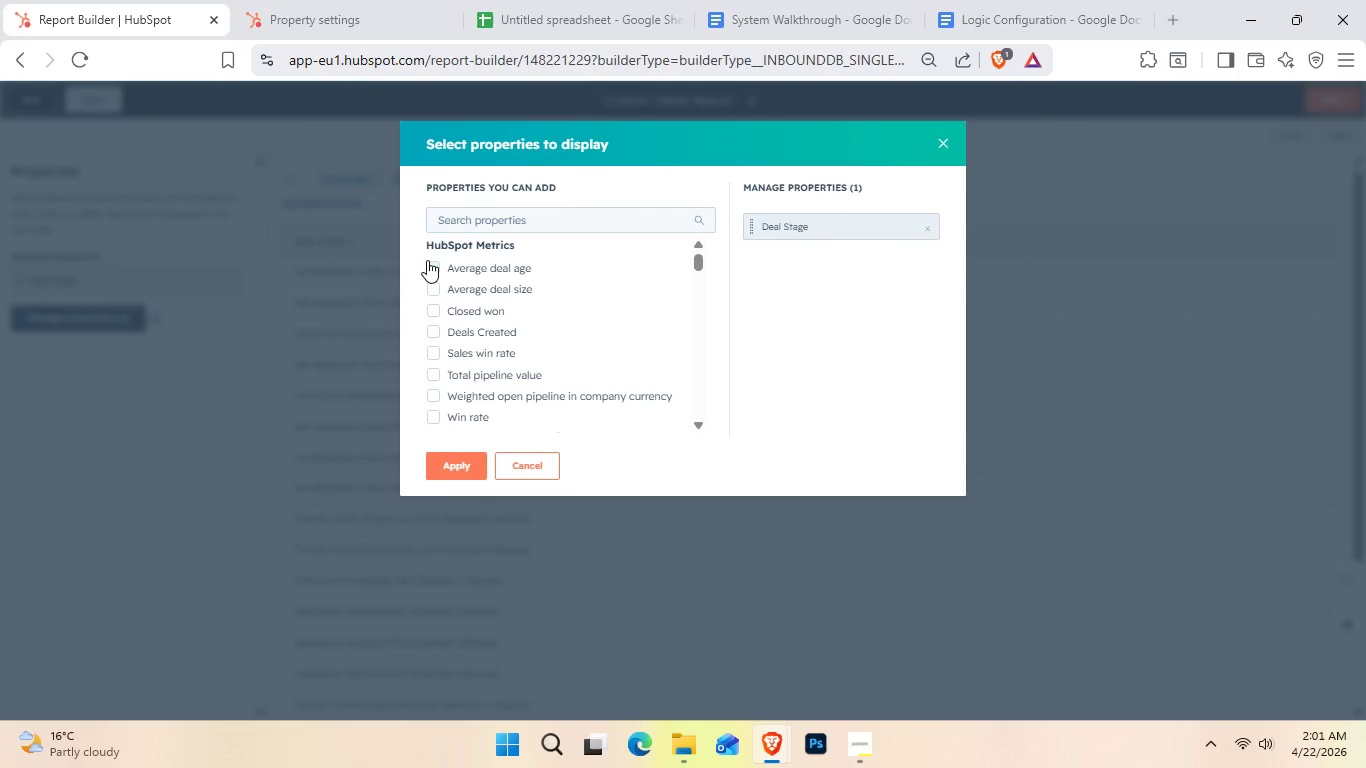 
wait(9.48)
 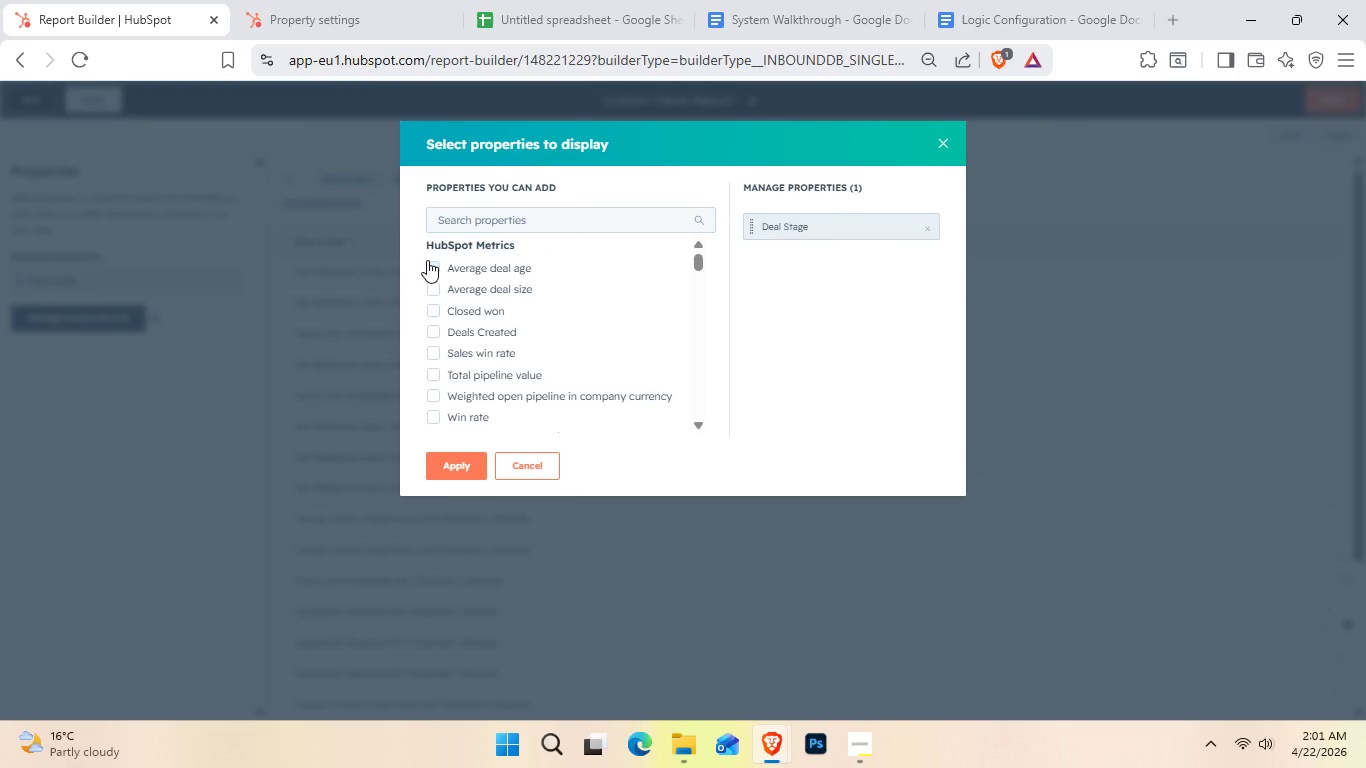 
left_click([471, 218])
 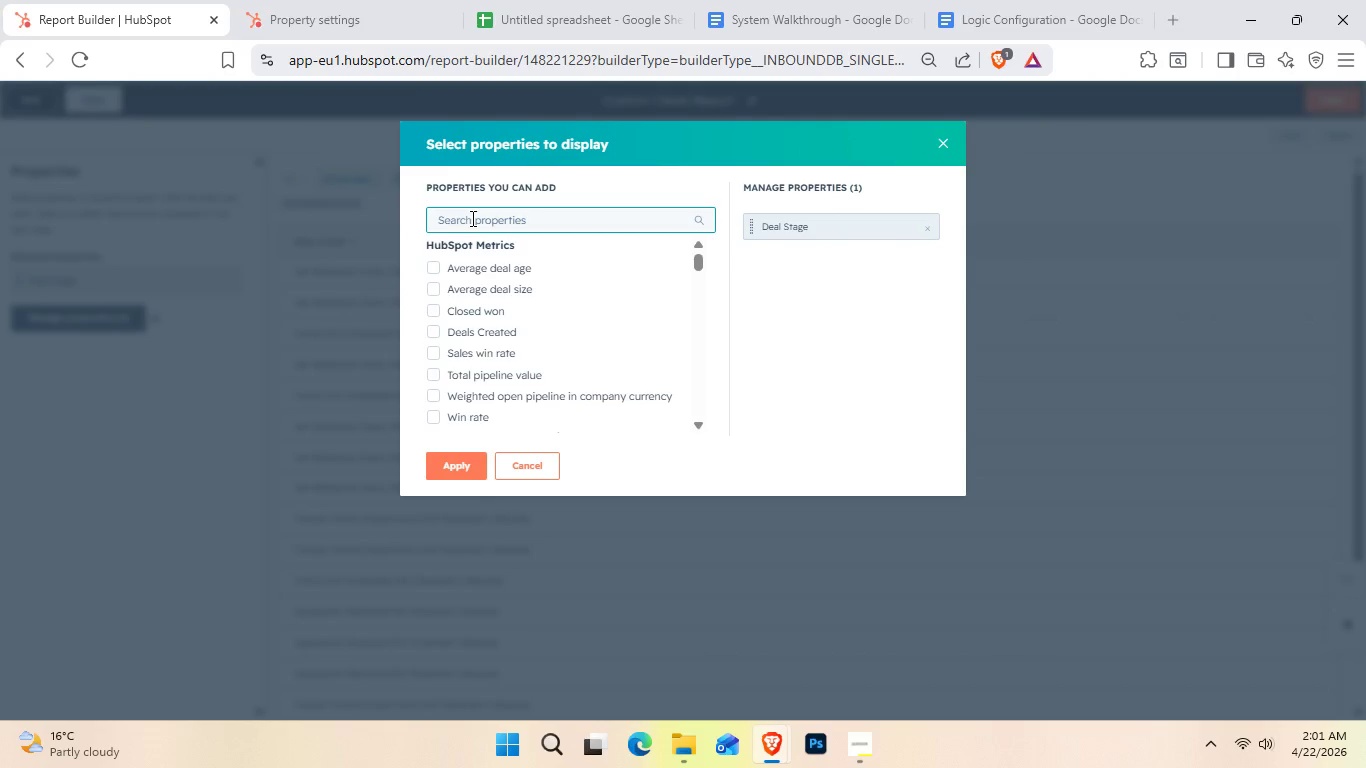 
type(count)
 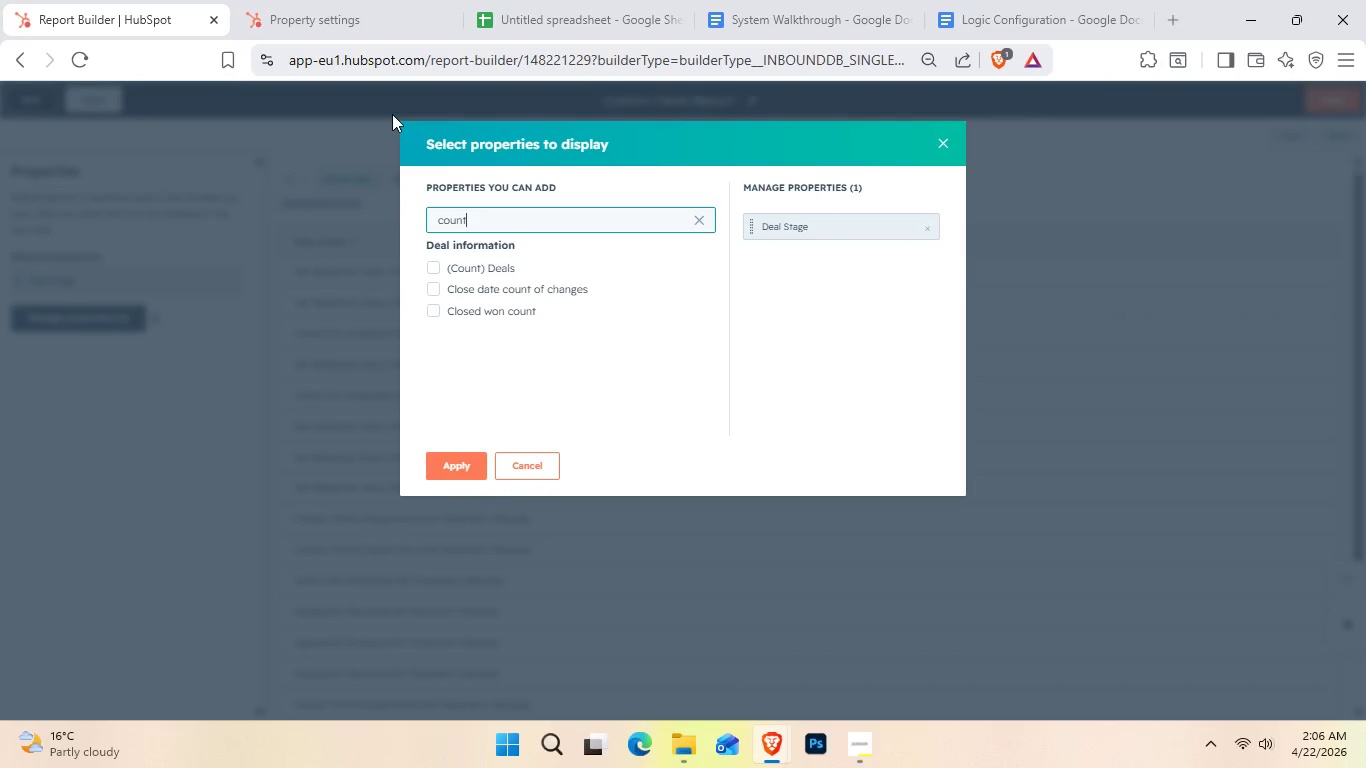 
wait(280.72)
 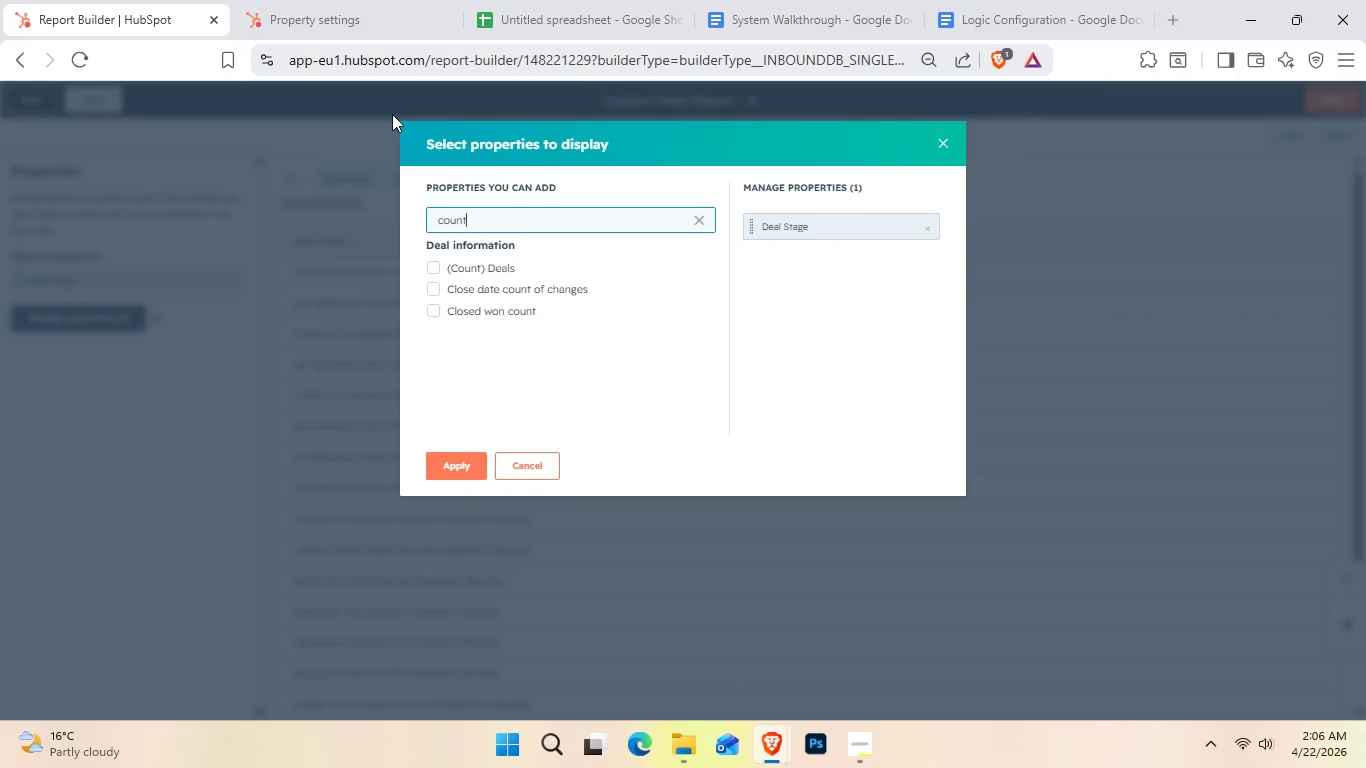 
left_click([431, 260])
 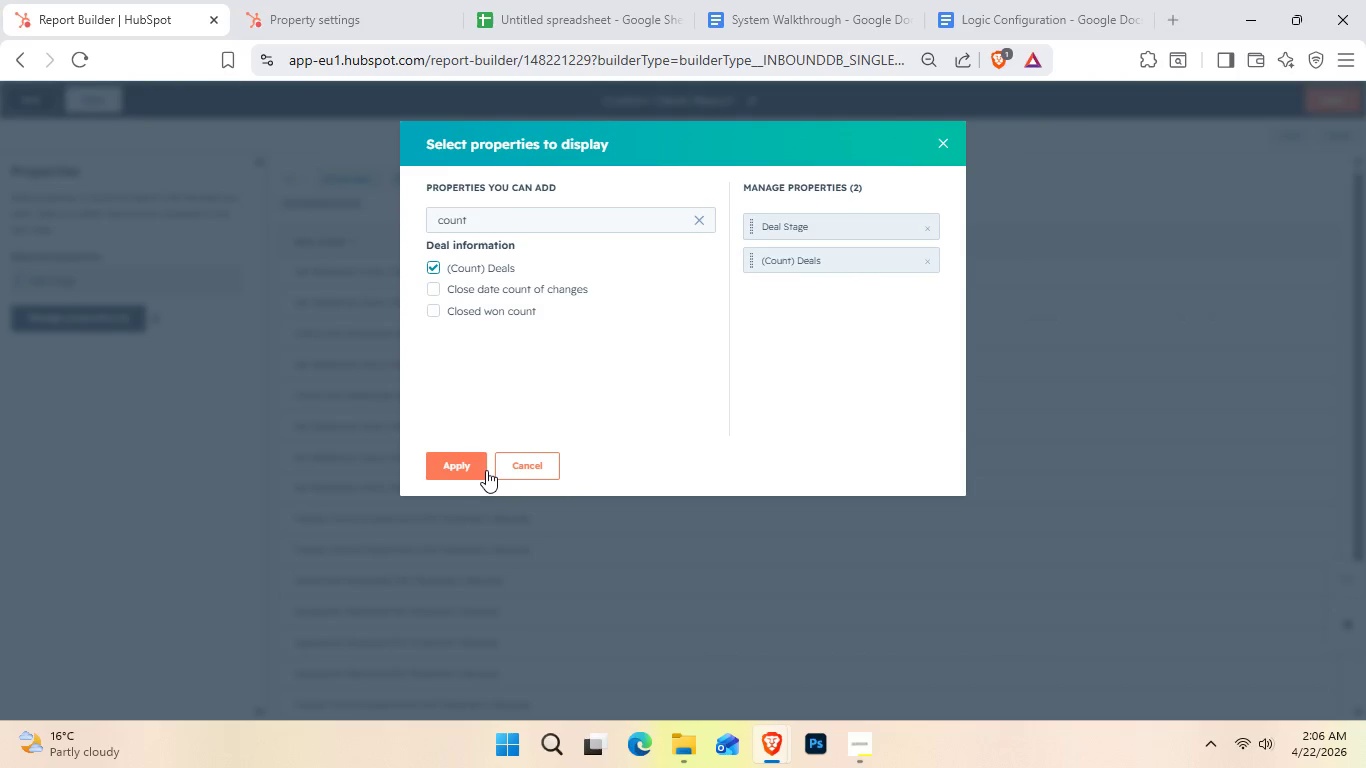 
left_click([462, 472])
 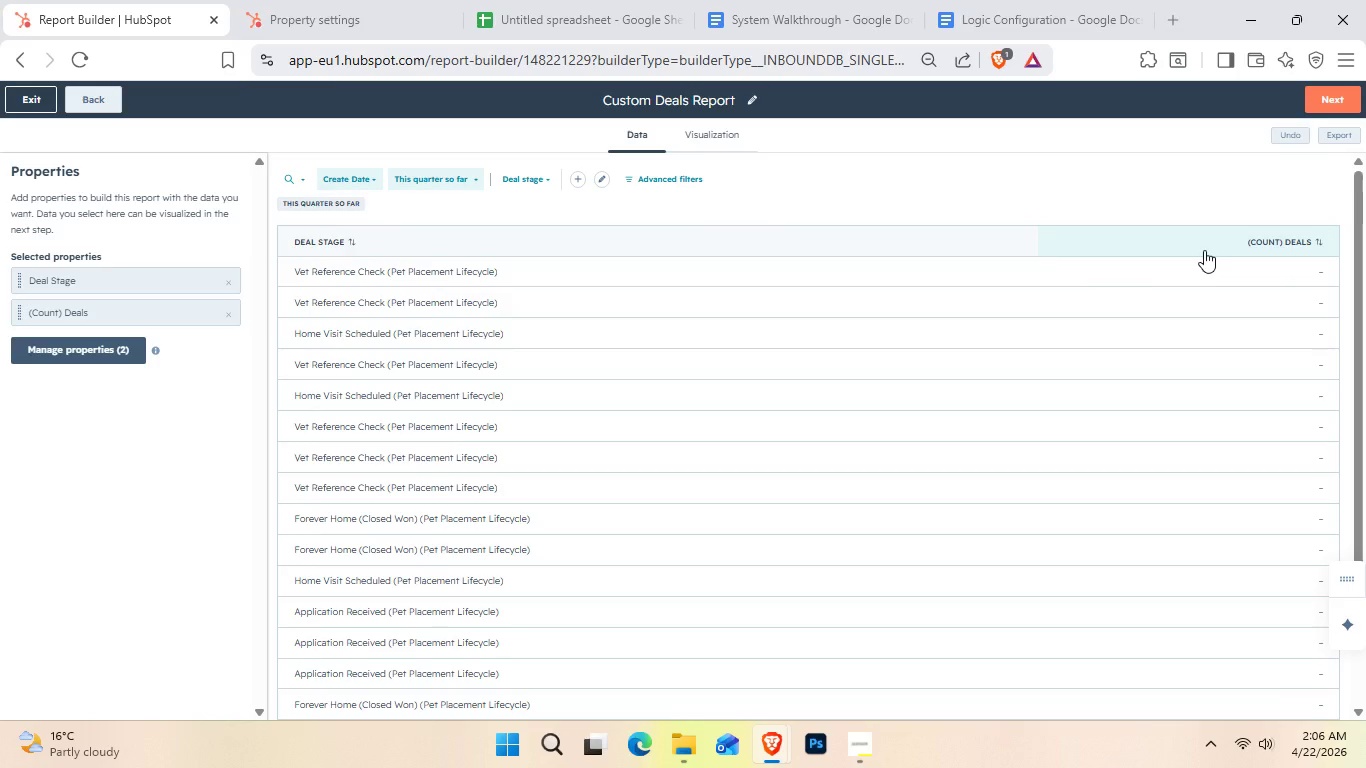 
wait(18.31)
 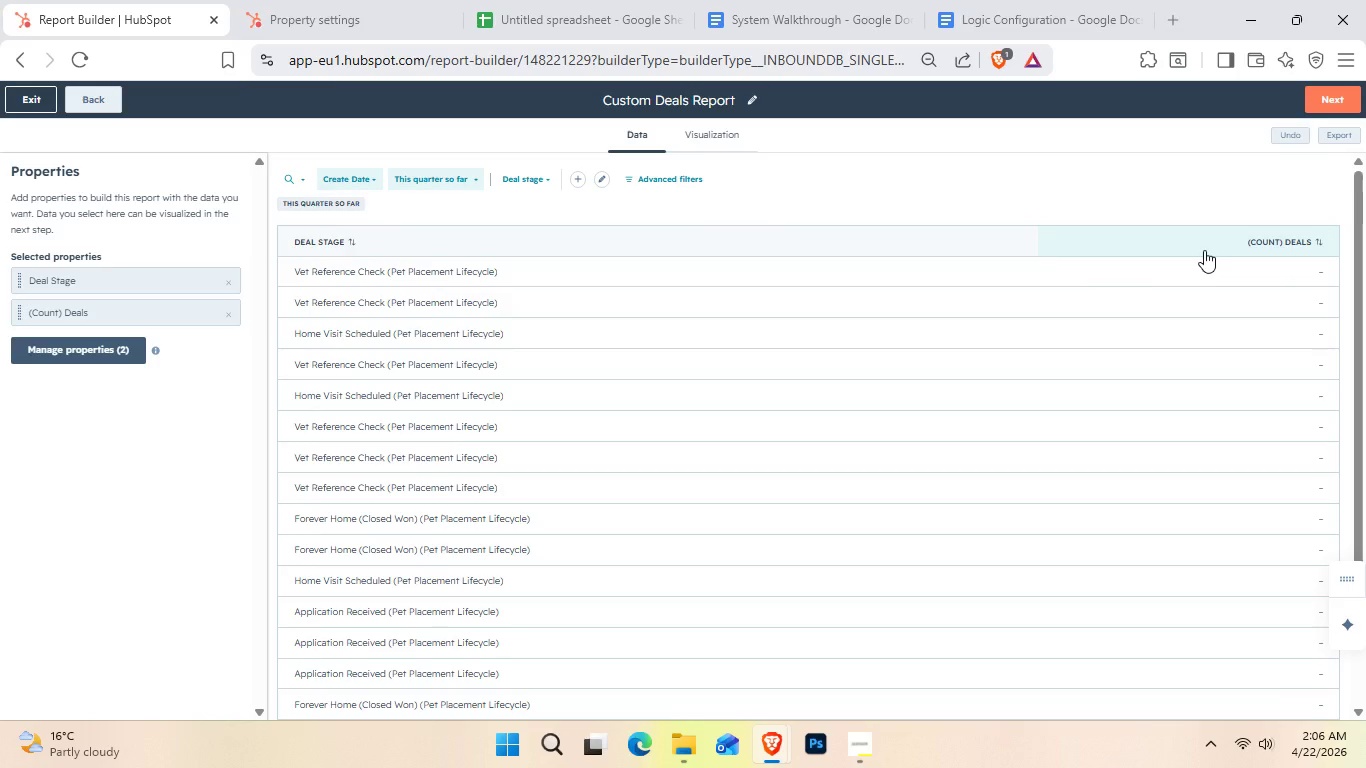 
left_click([730, 138])
 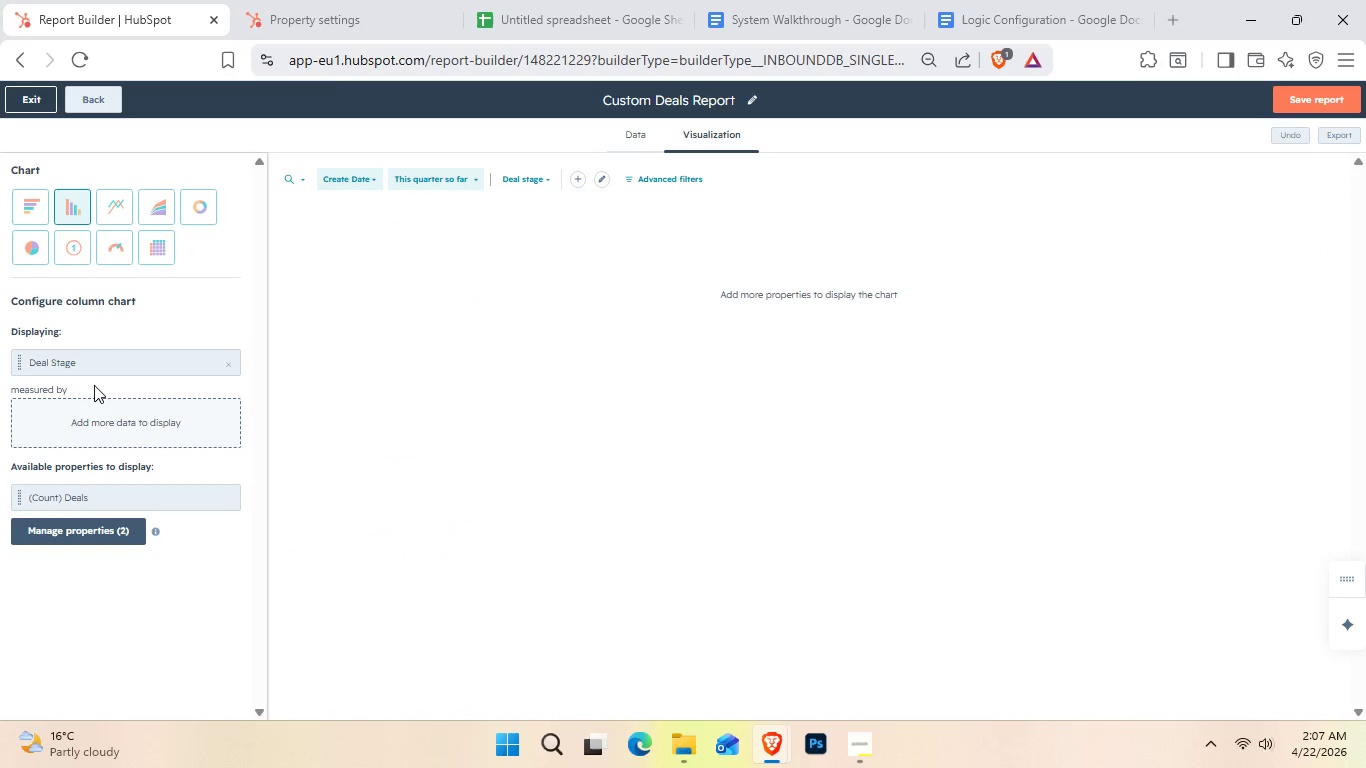 
left_click_drag(start_coordinate=[91, 493], to_coordinate=[105, 437])
 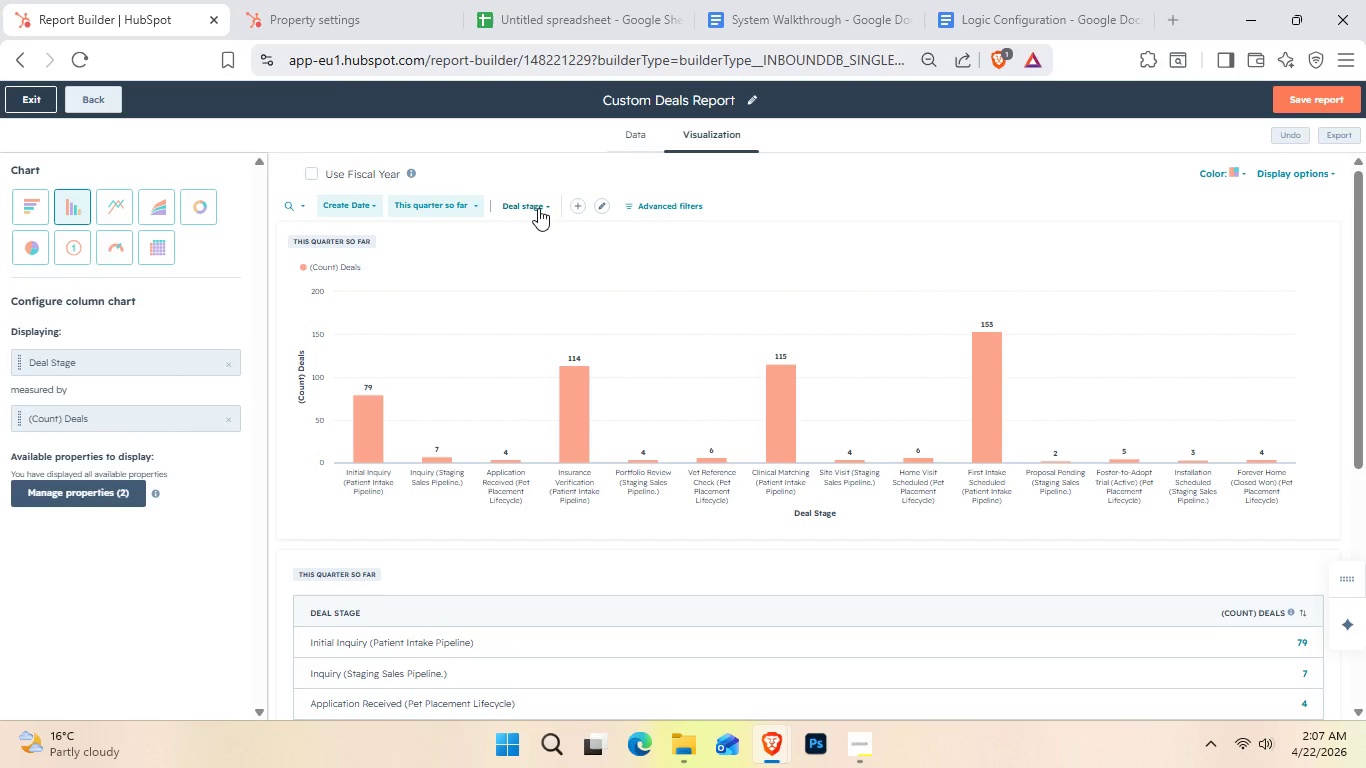 
wait(7.48)
 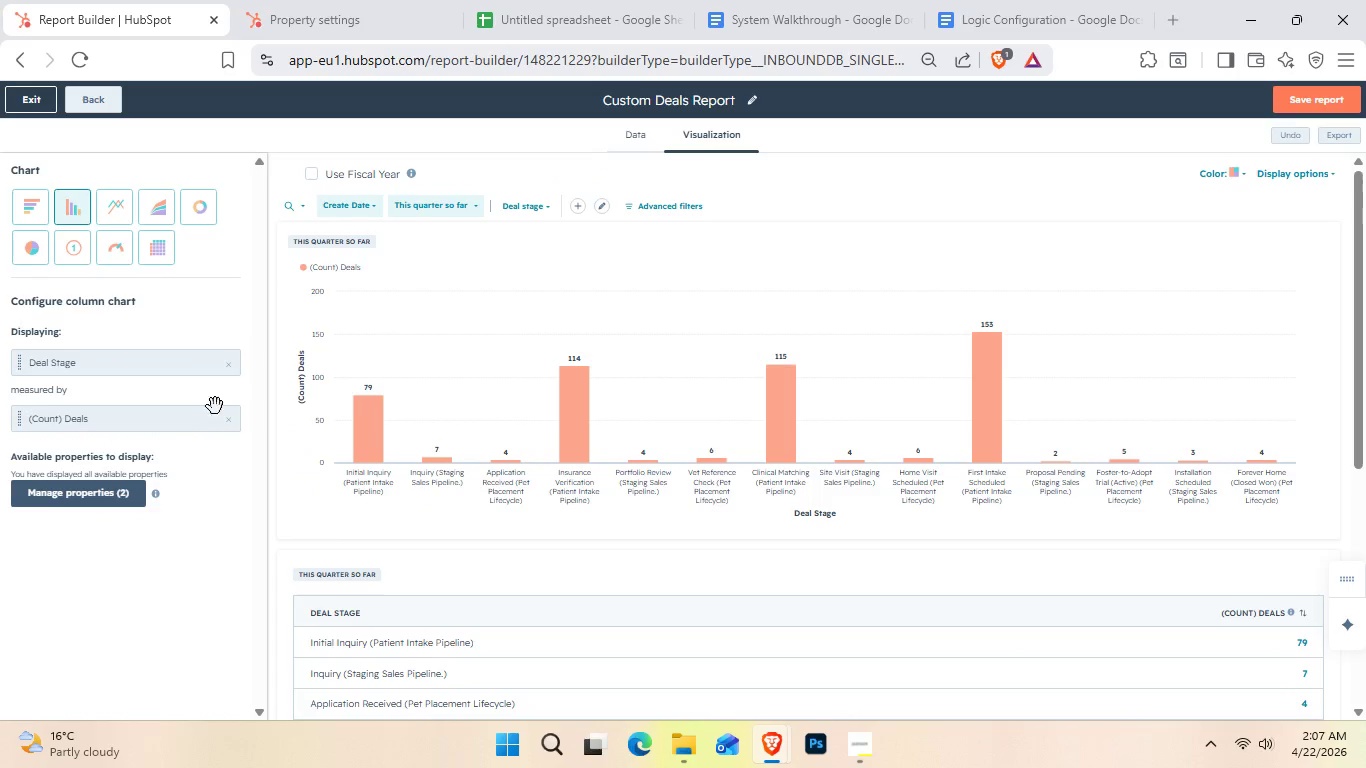 
left_click([1308, 176])
 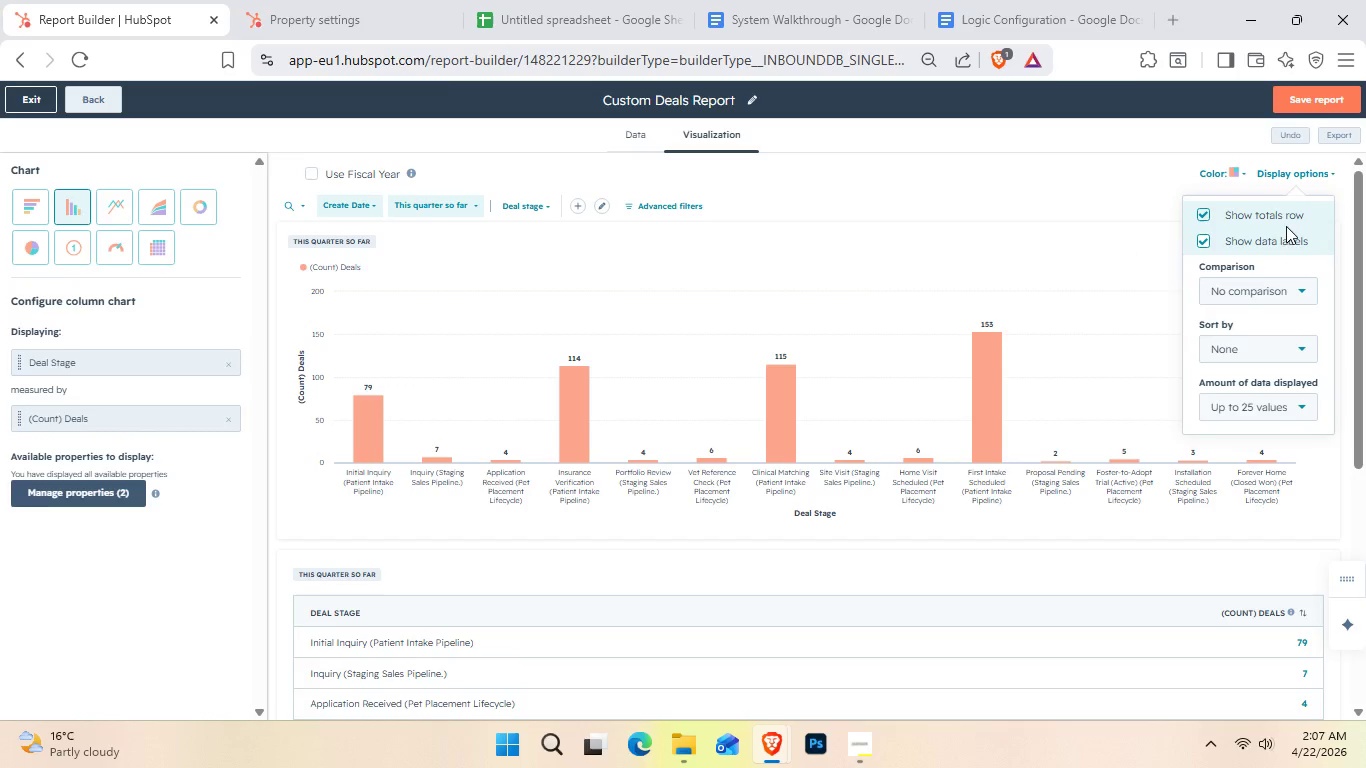 
left_click([1282, 292])
 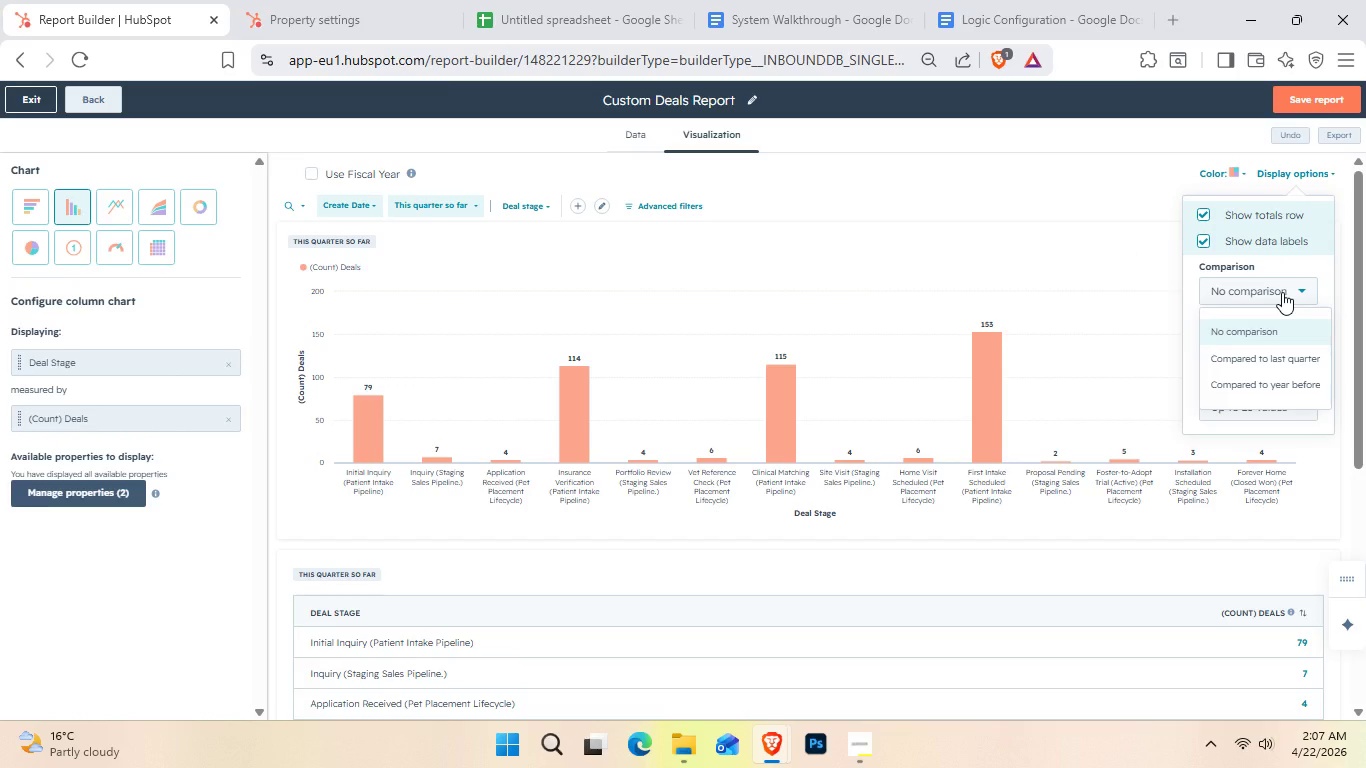 
left_click([1282, 292])
 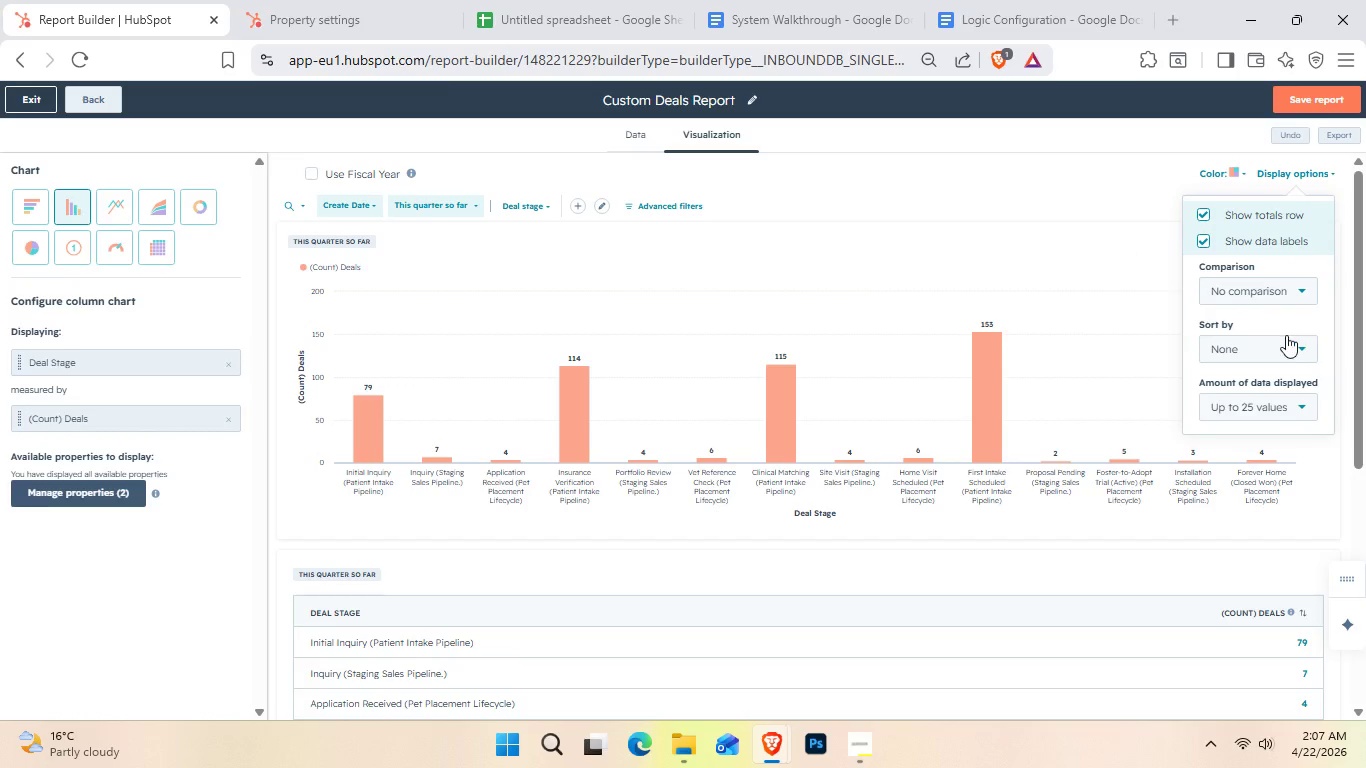 
left_click([1286, 335])
 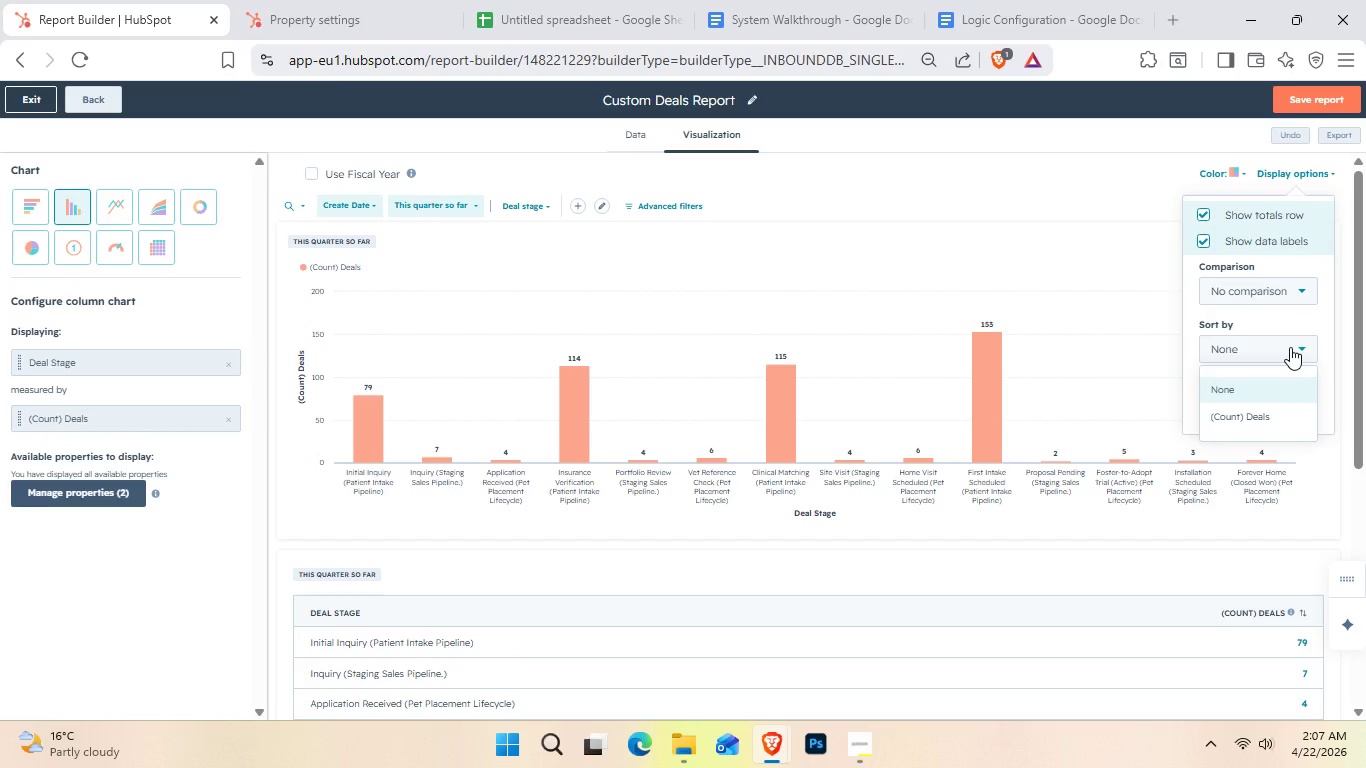 
left_click([1290, 347])
 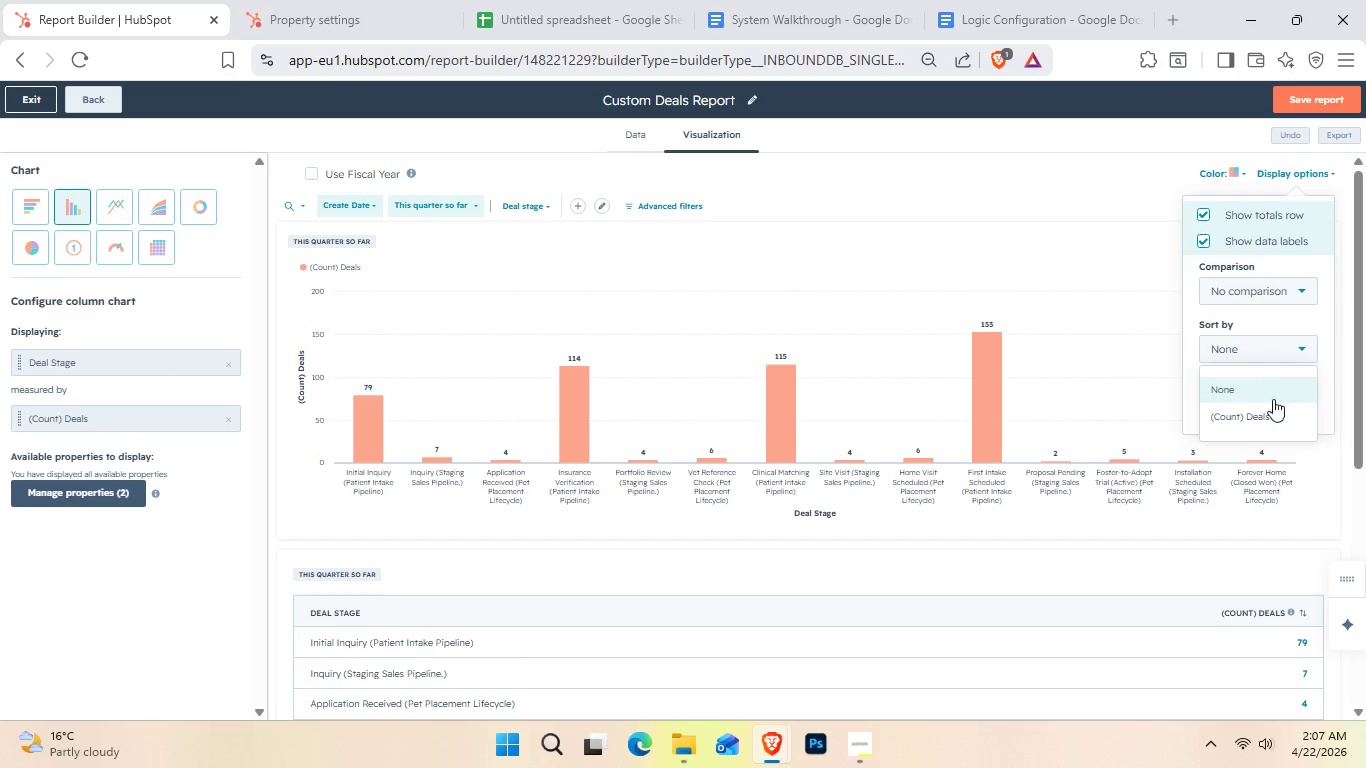 
left_click([1271, 417])
 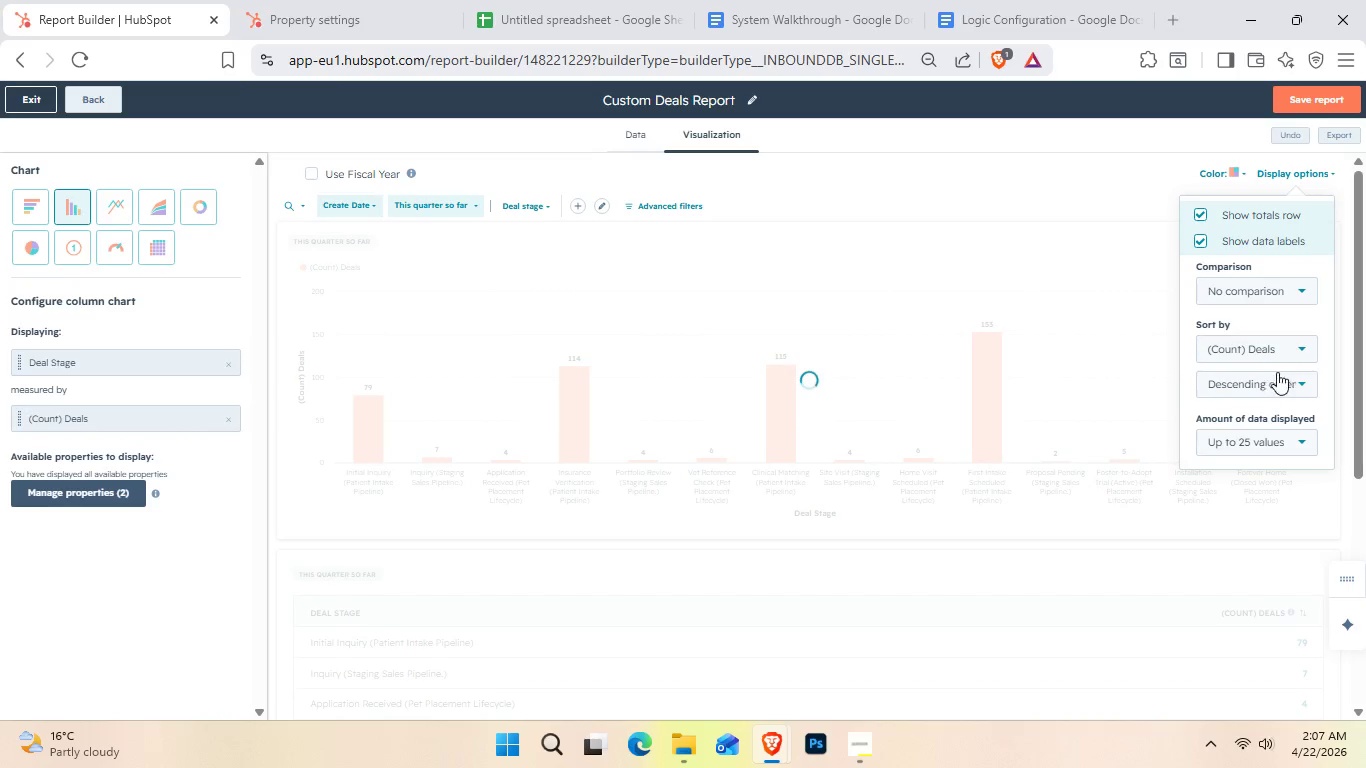 
left_click([1284, 378])
 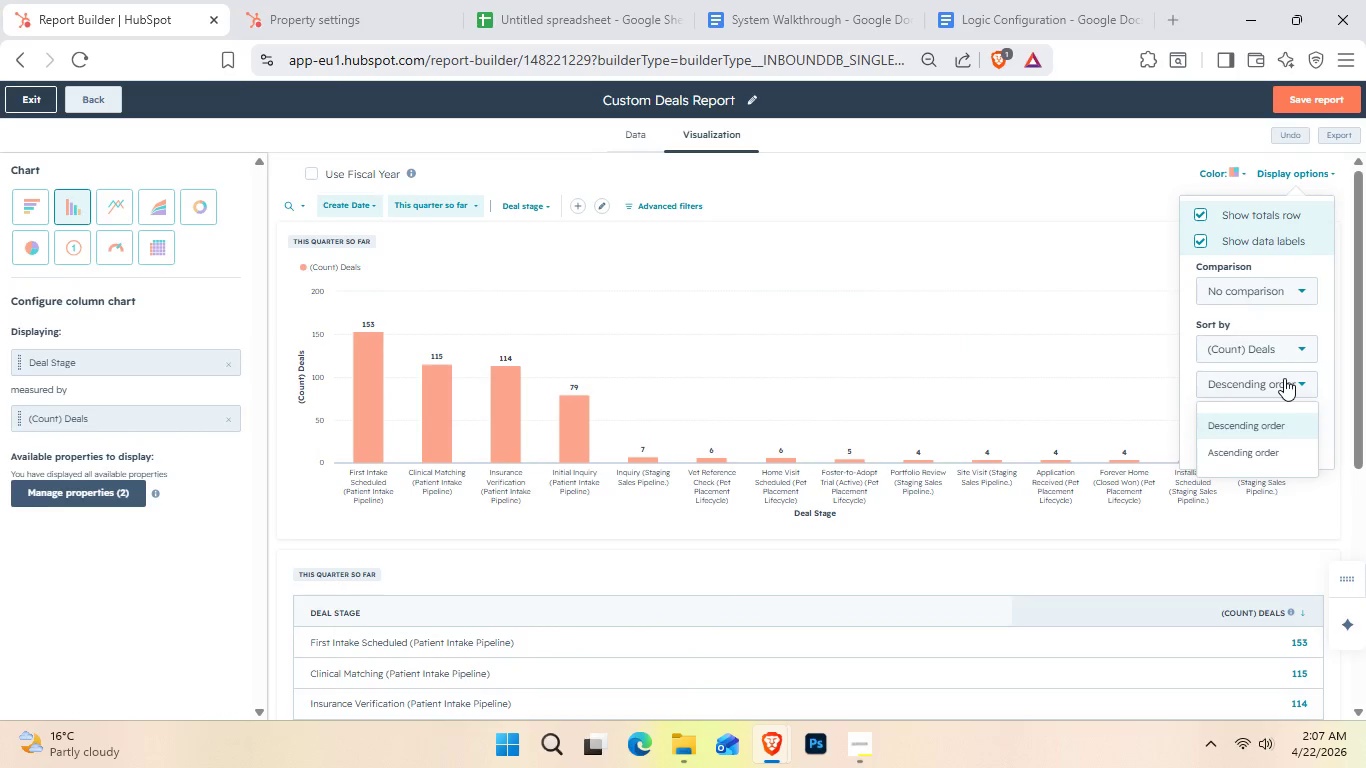 
left_click([1284, 378])
 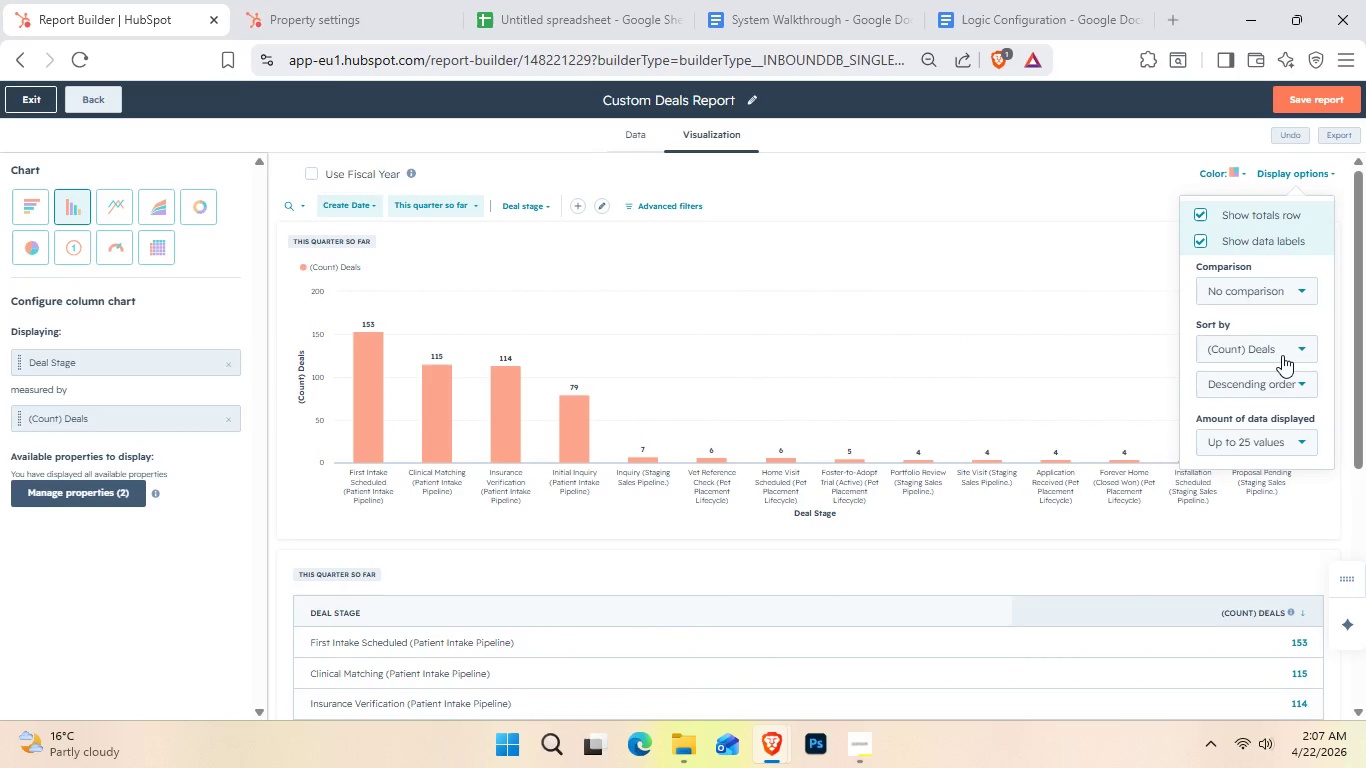 
left_click([1282, 352])
 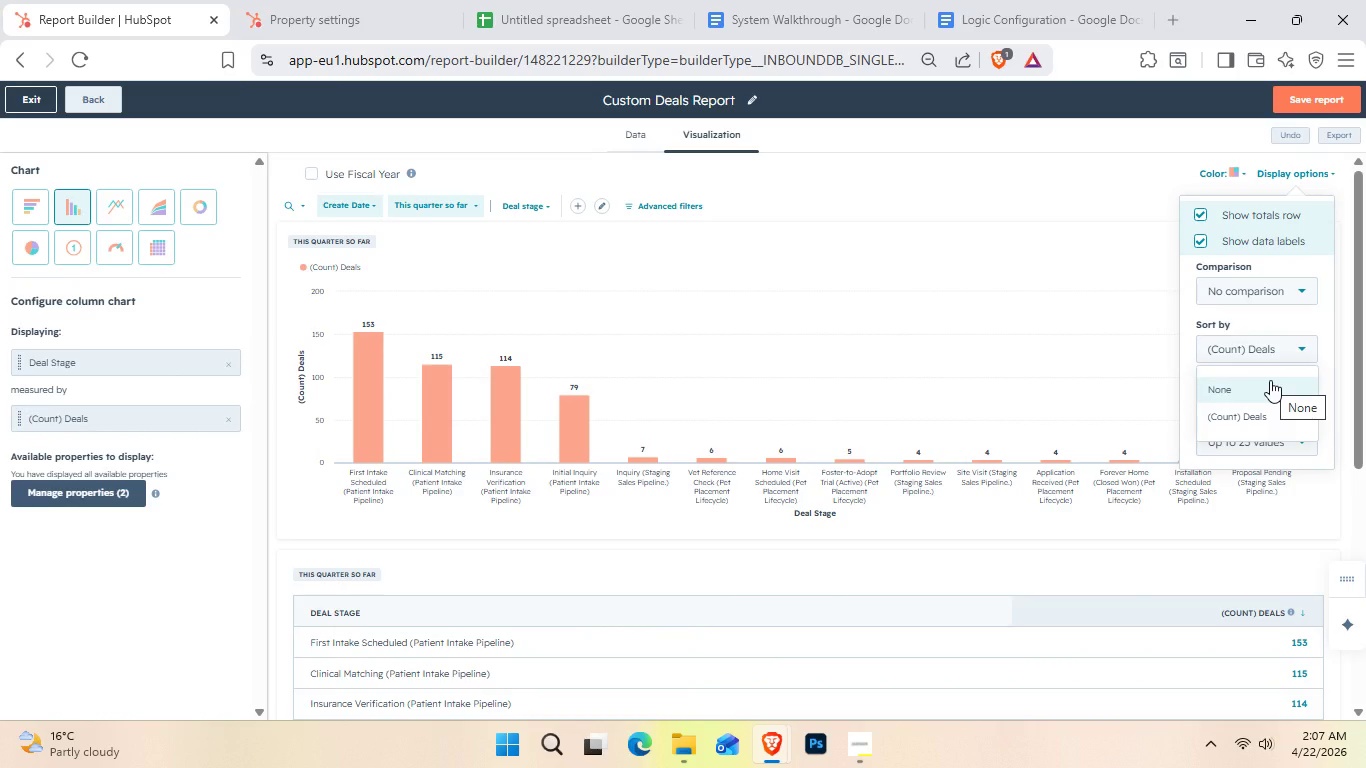 
left_click([1270, 380])
 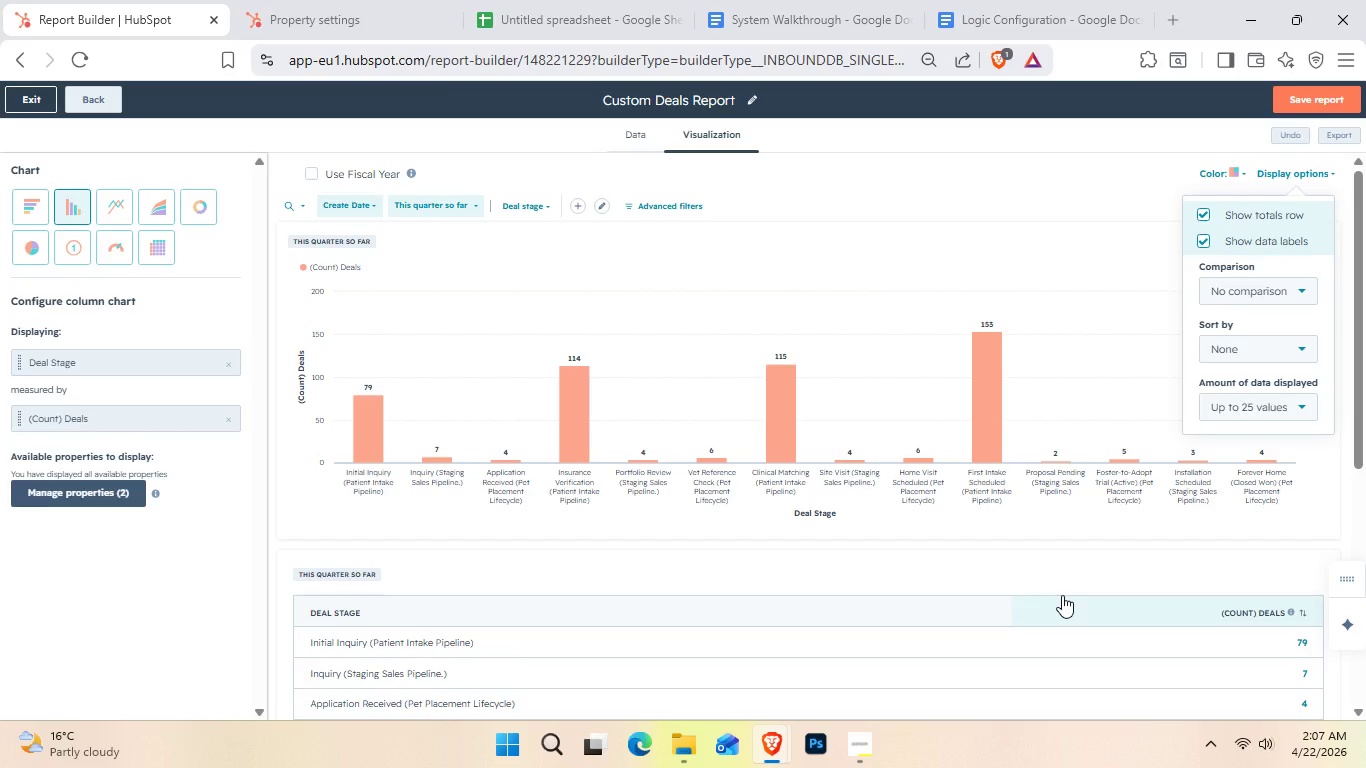 
wait(12.91)
 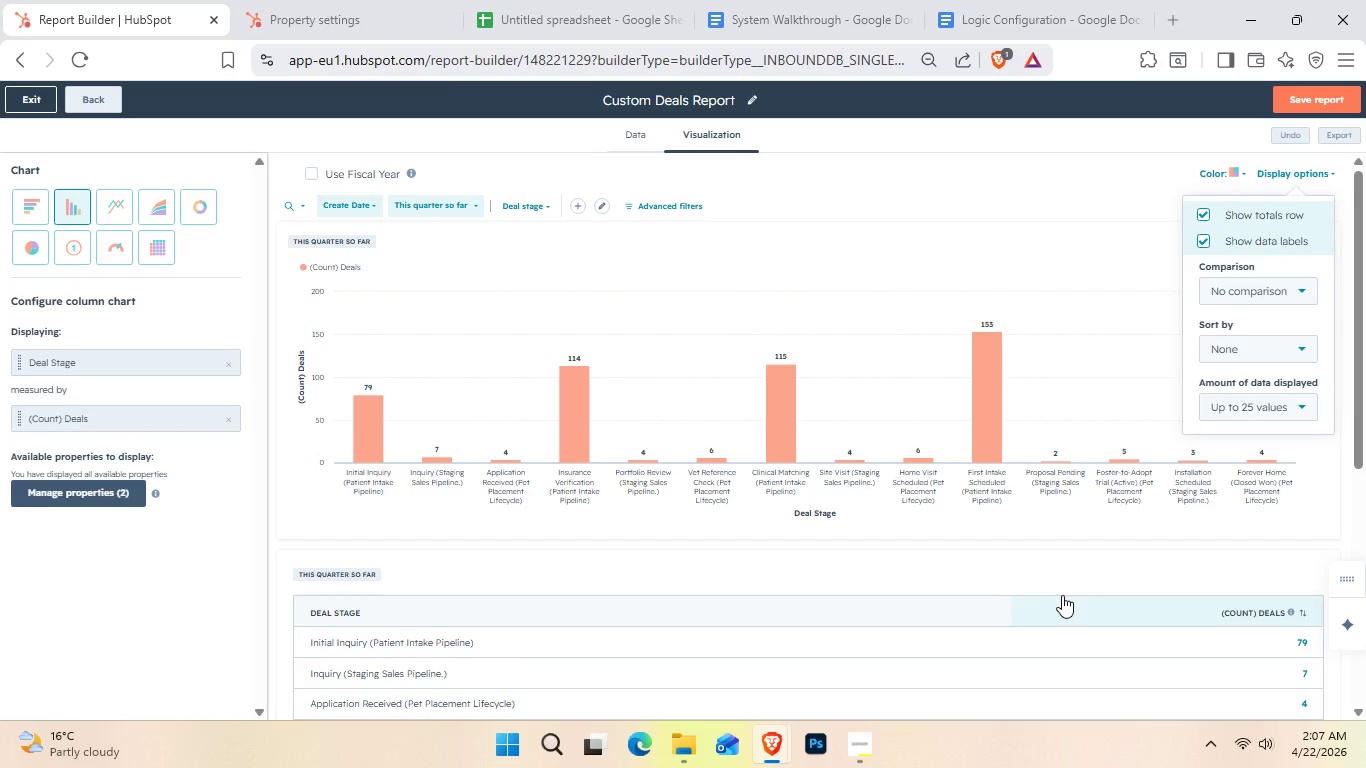 
left_click([367, 210])
 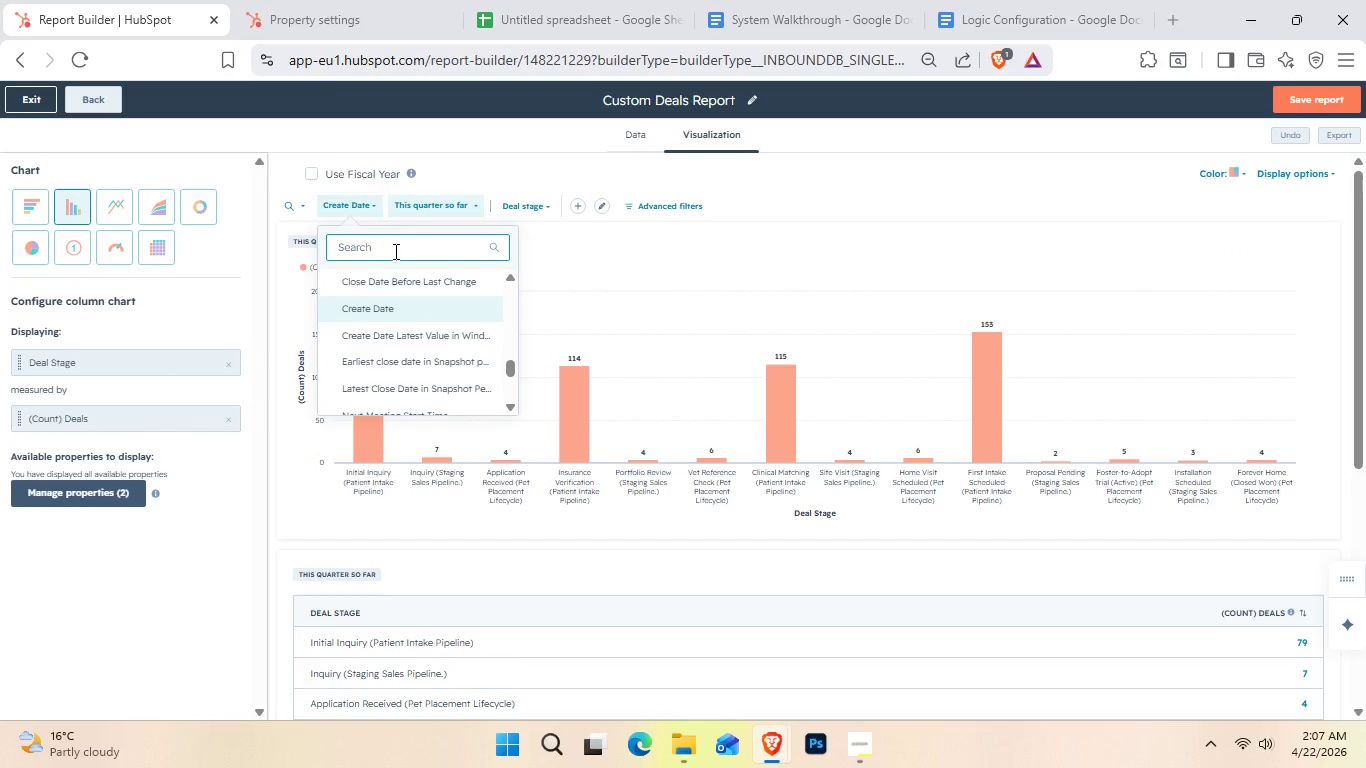 
scroll: coordinate [400, 269], scroll_direction: none, amount: 0.0
 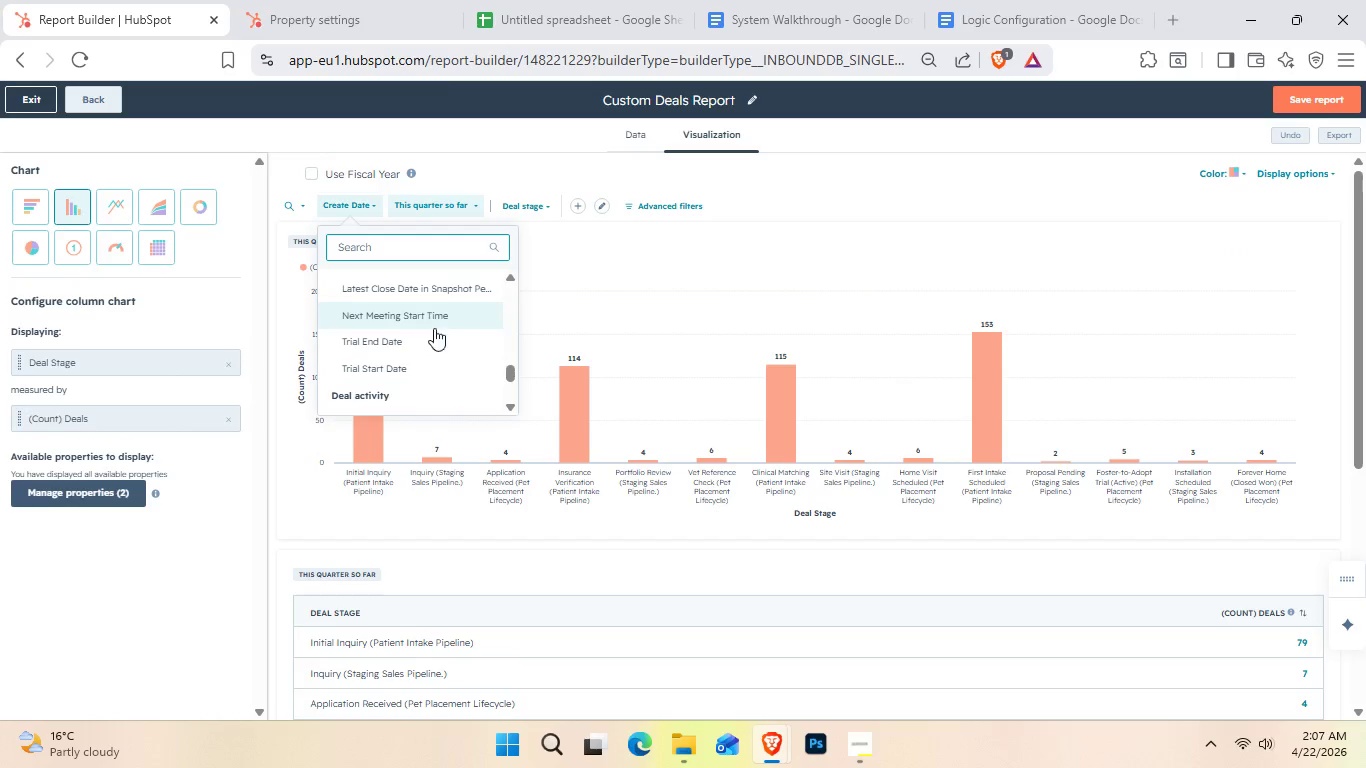 
scroll: coordinate [446, 341], scroll_direction: down, amount: 1.0
 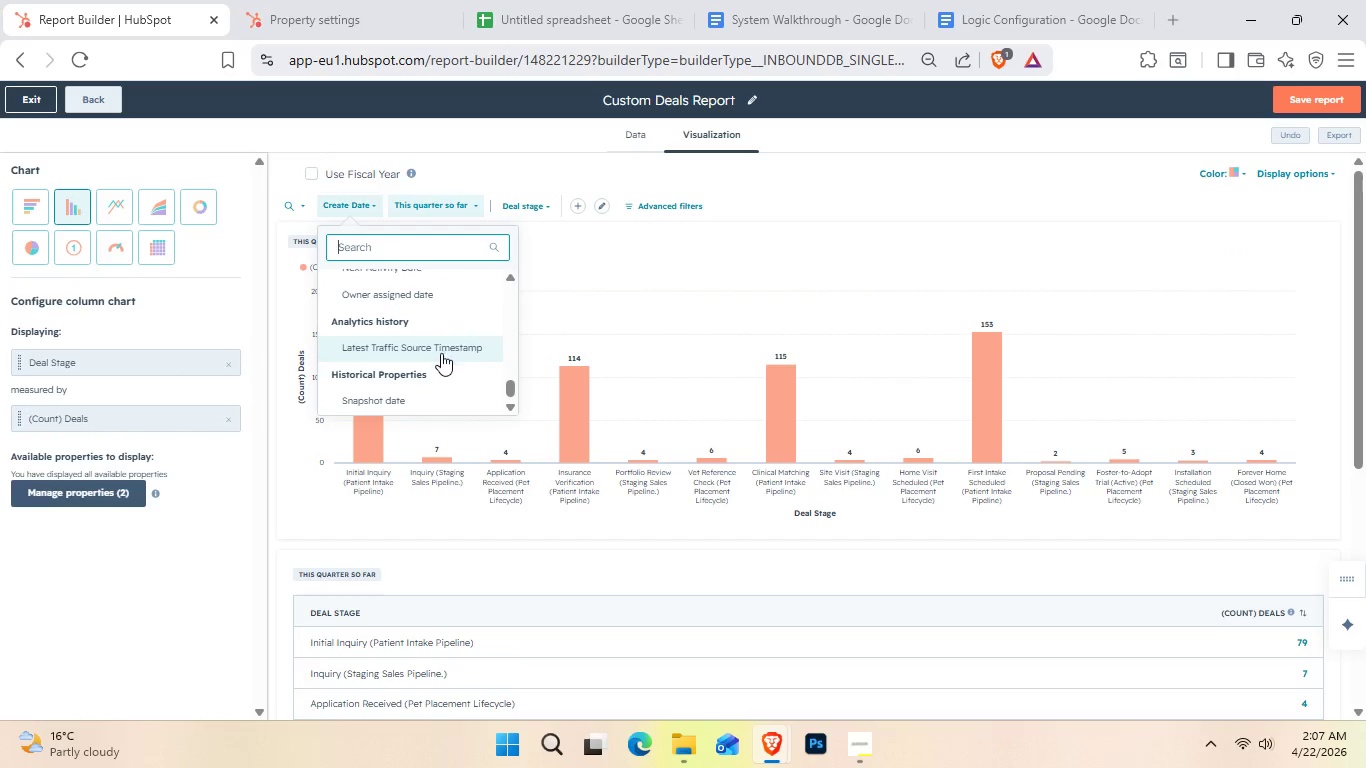 
scroll: coordinate [436, 384], scroll_direction: none, amount: 0.0
 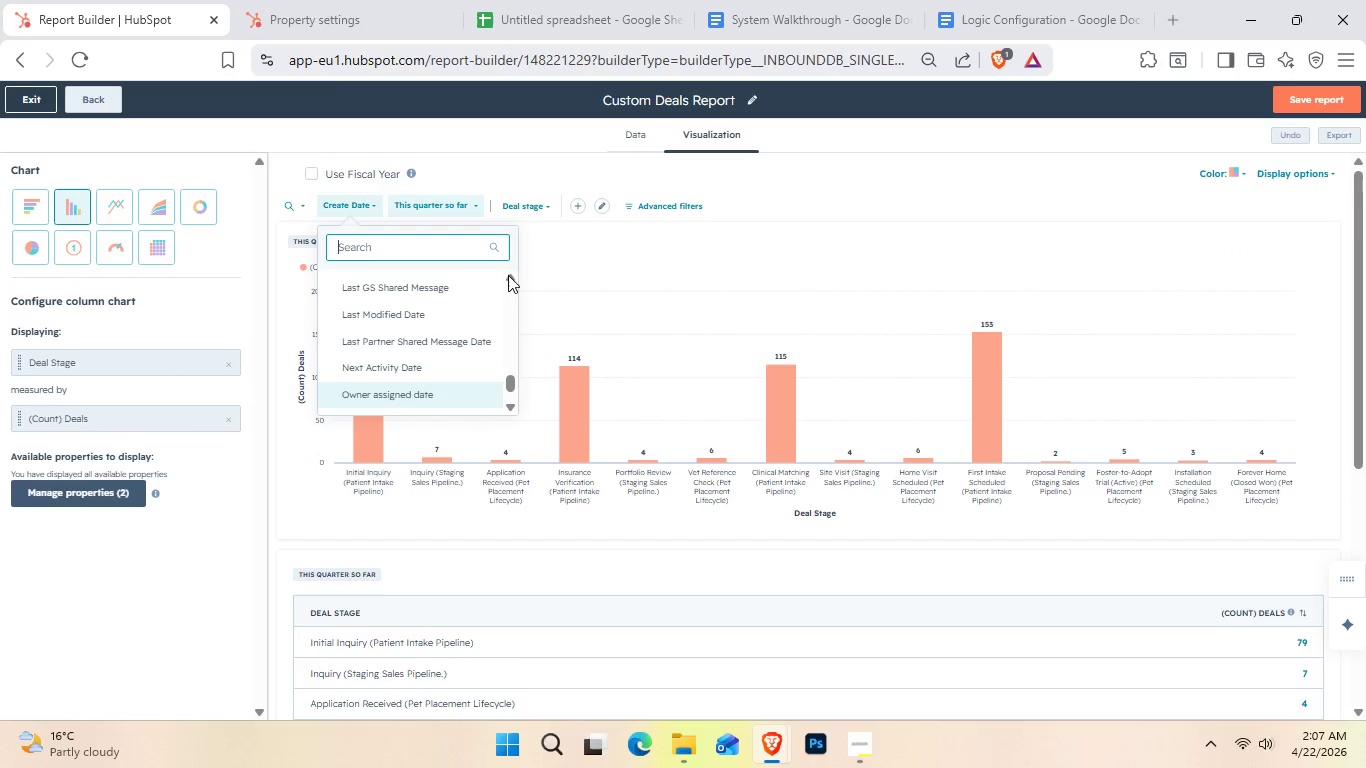 
double_click([508, 275])
 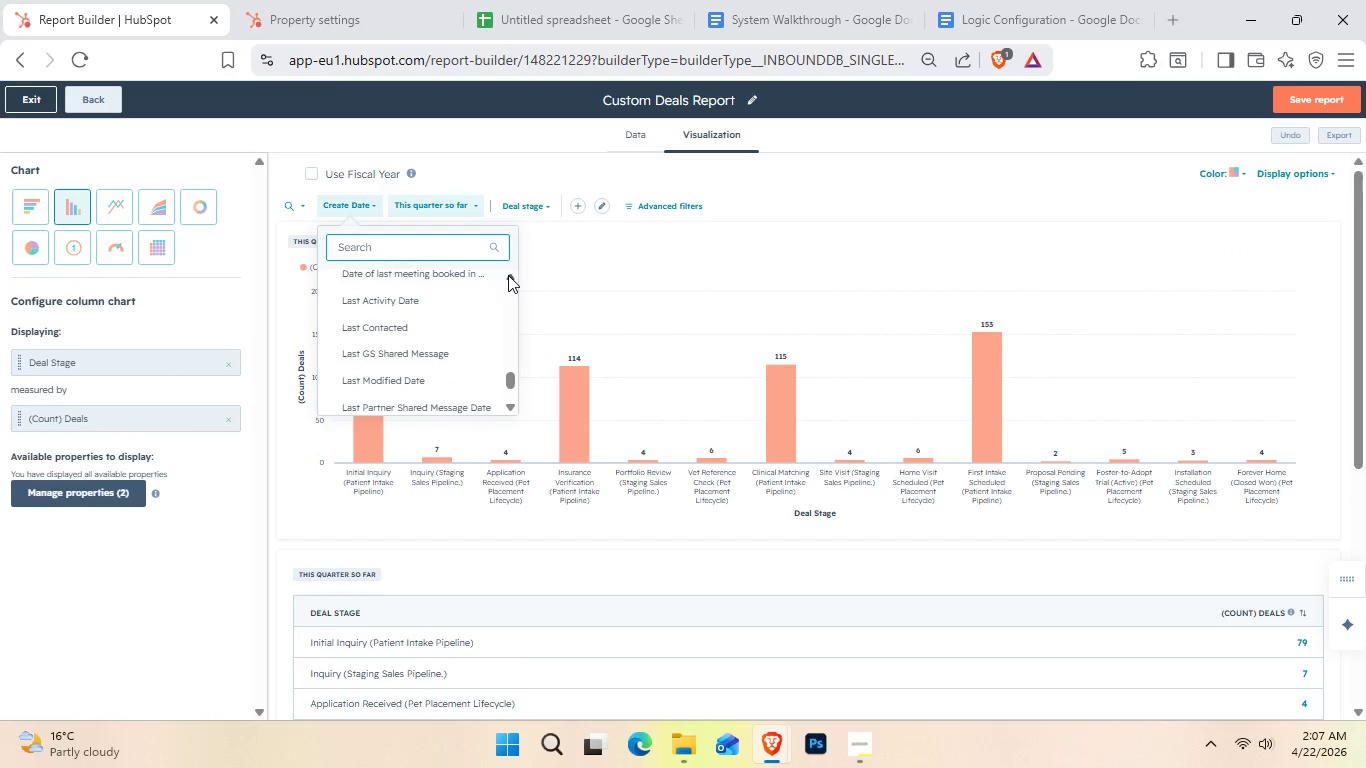 
triple_click([508, 275])
 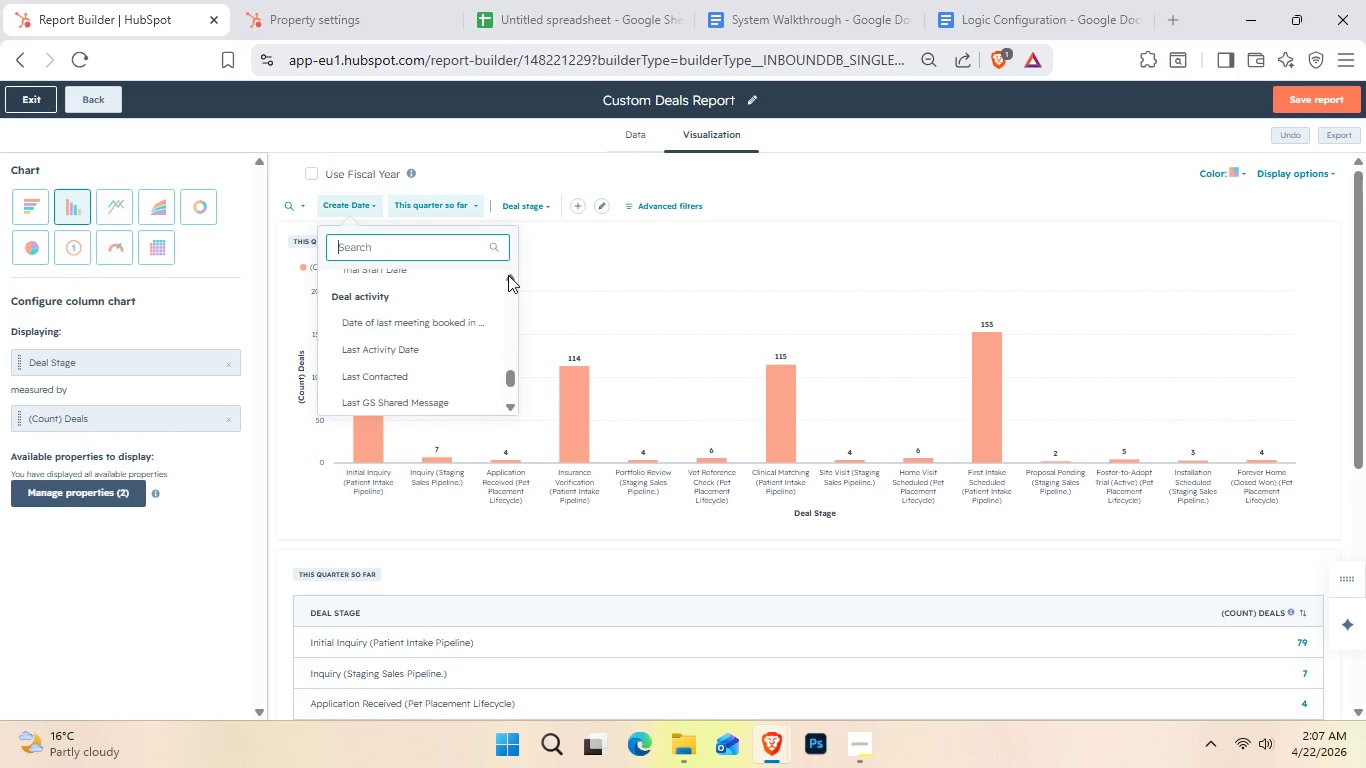 
triple_click([508, 275])
 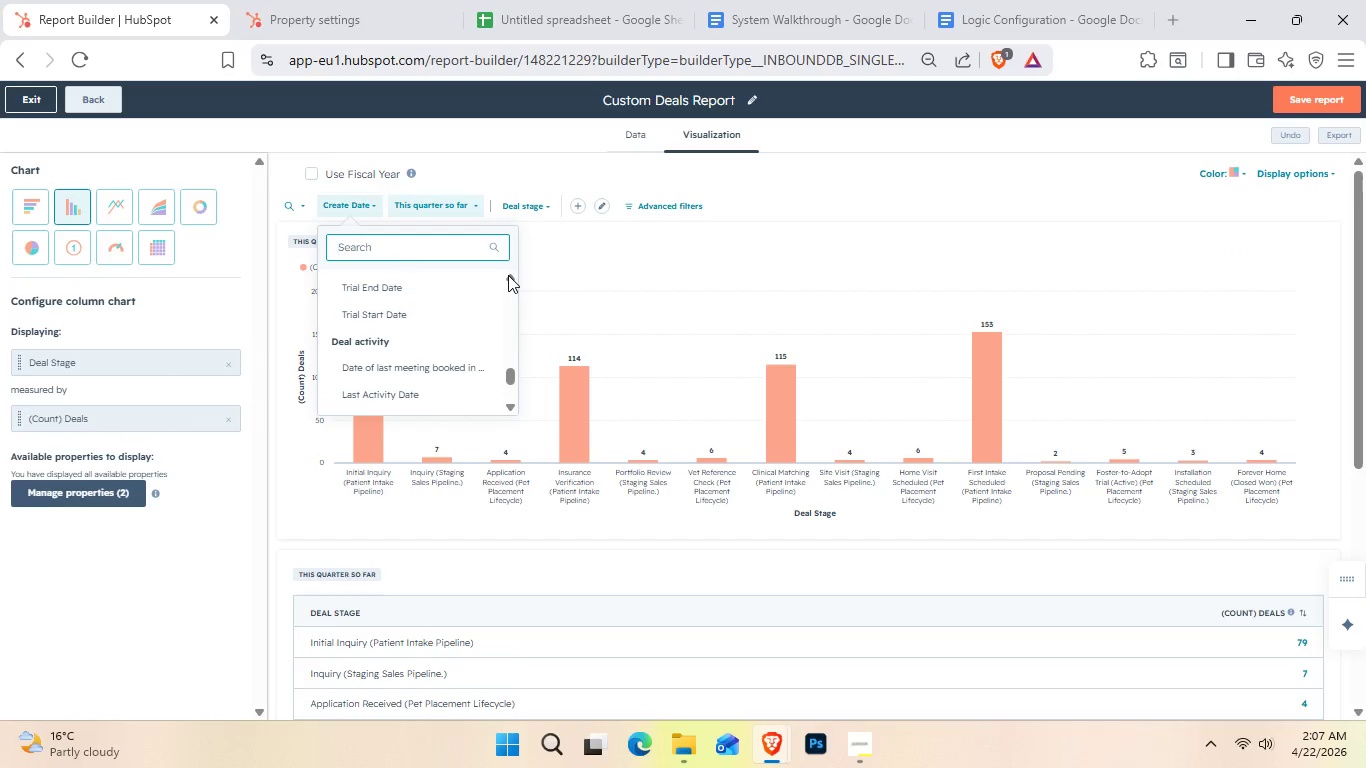 
triple_click([508, 275])
 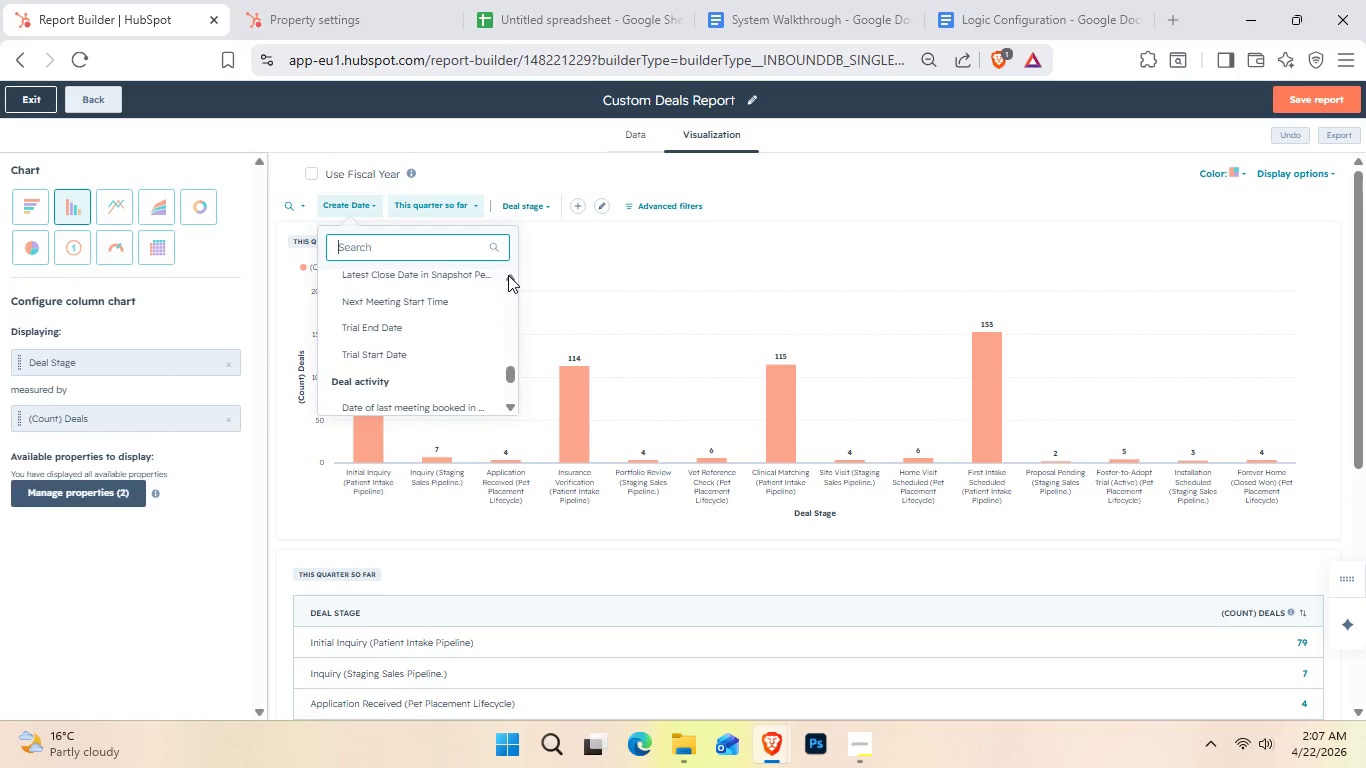 
triple_click([508, 275])
 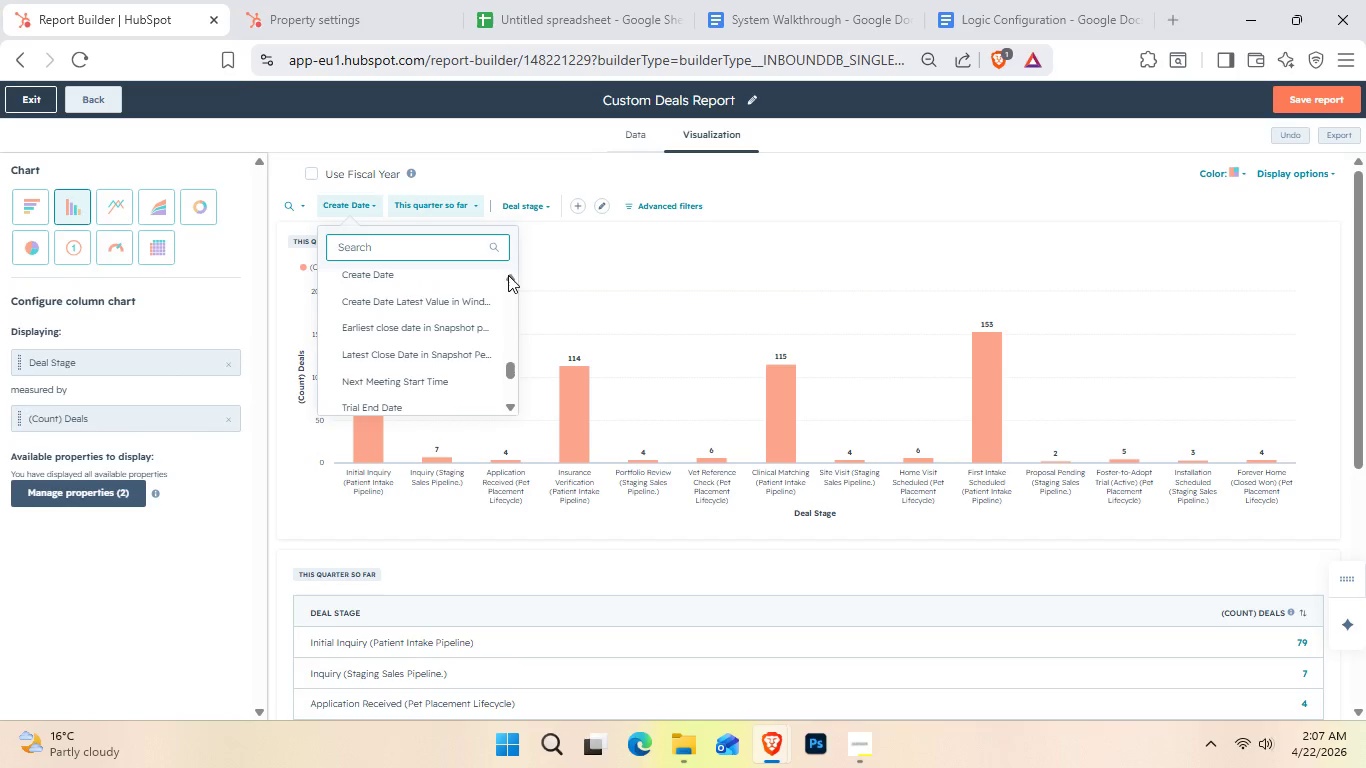 
double_click([508, 275])
 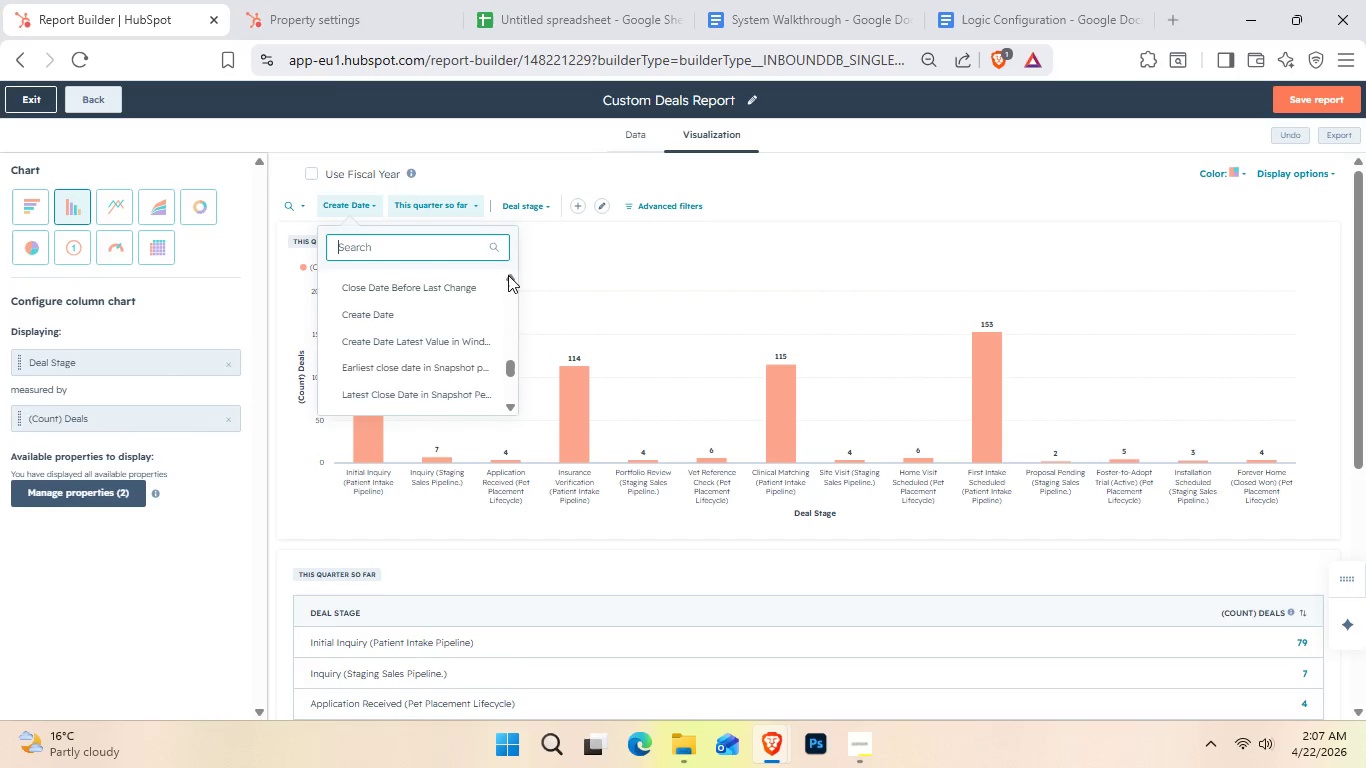 
triple_click([508, 275])
 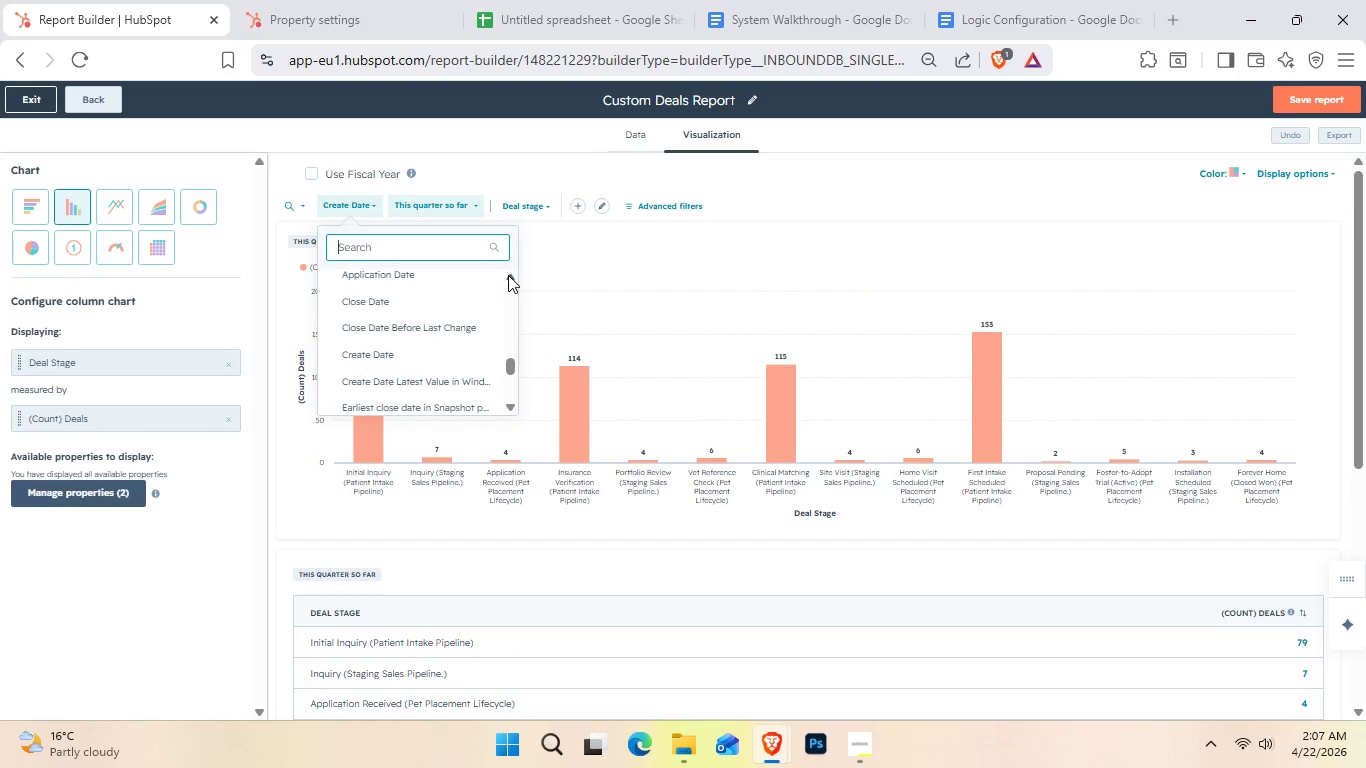 
triple_click([508, 275])
 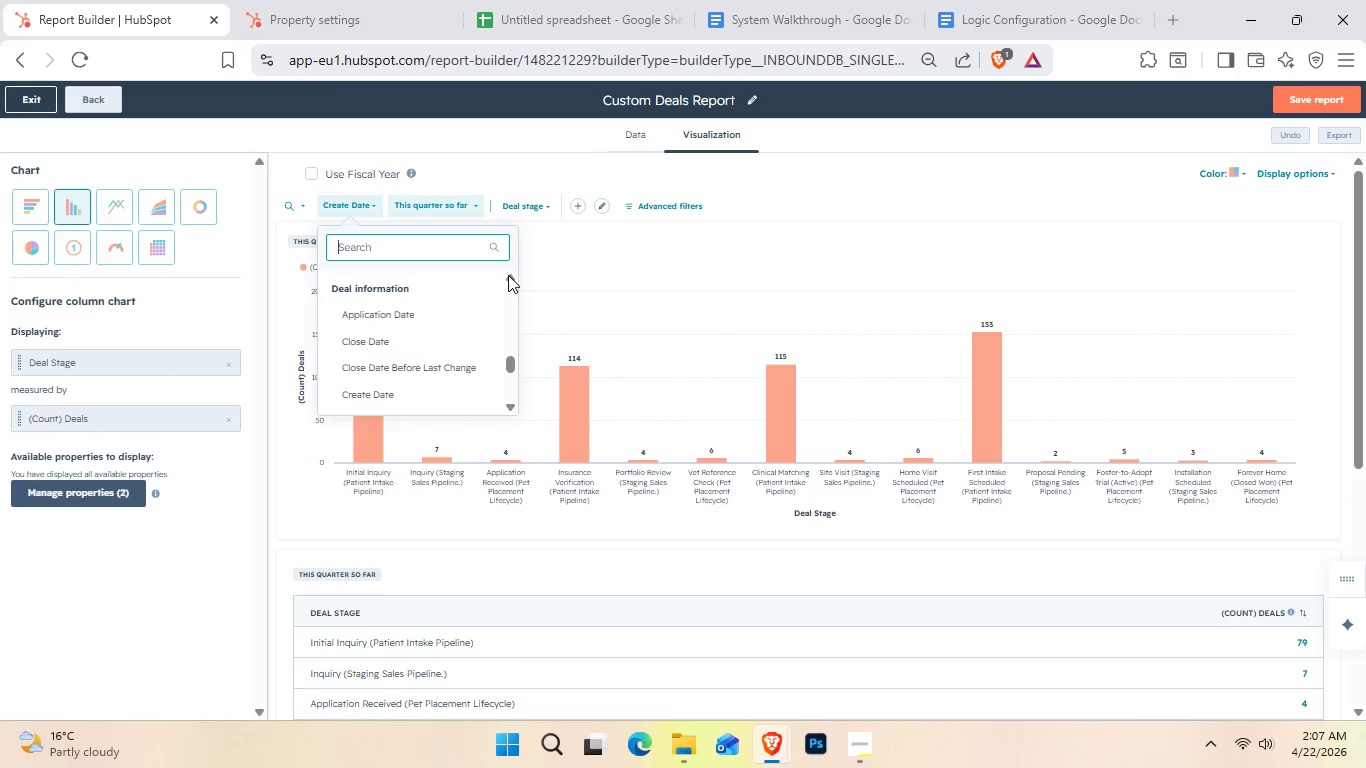 
triple_click([508, 275])
 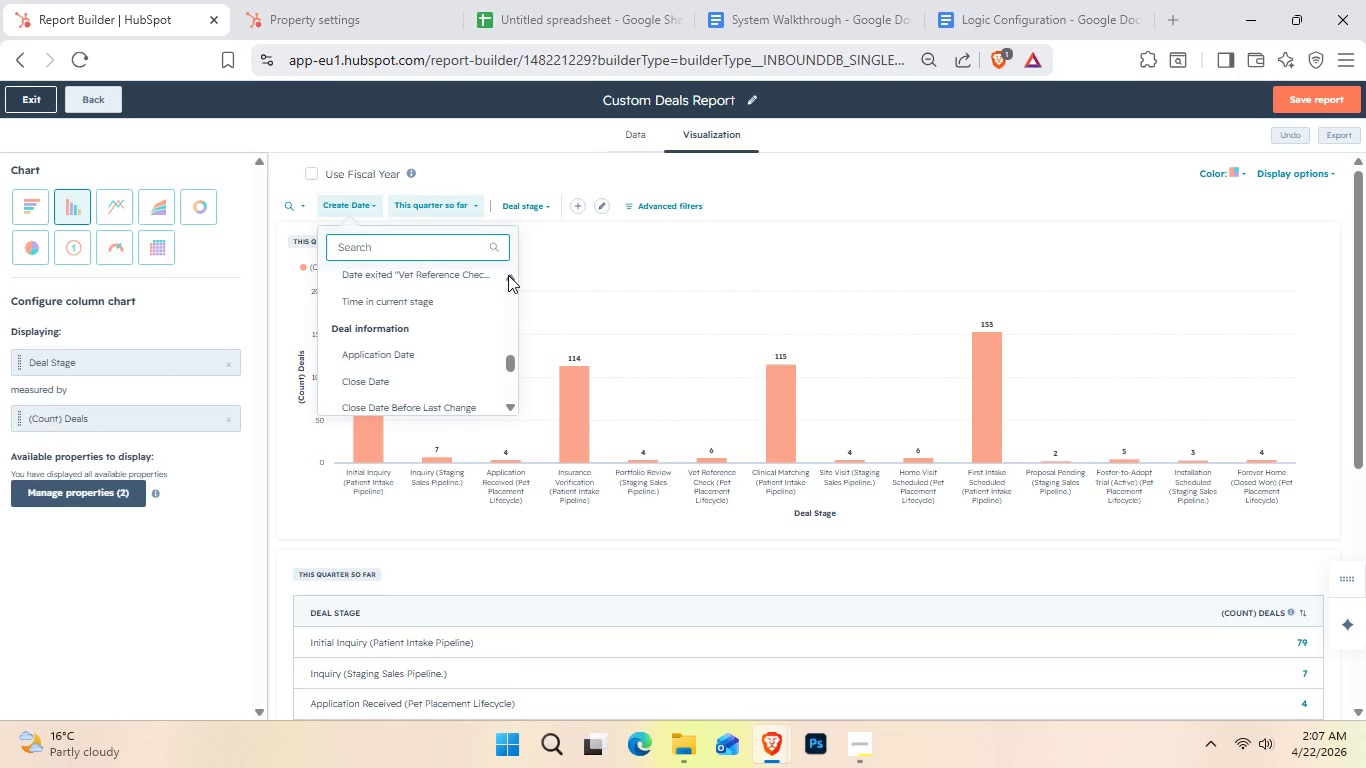 
triple_click([508, 275])
 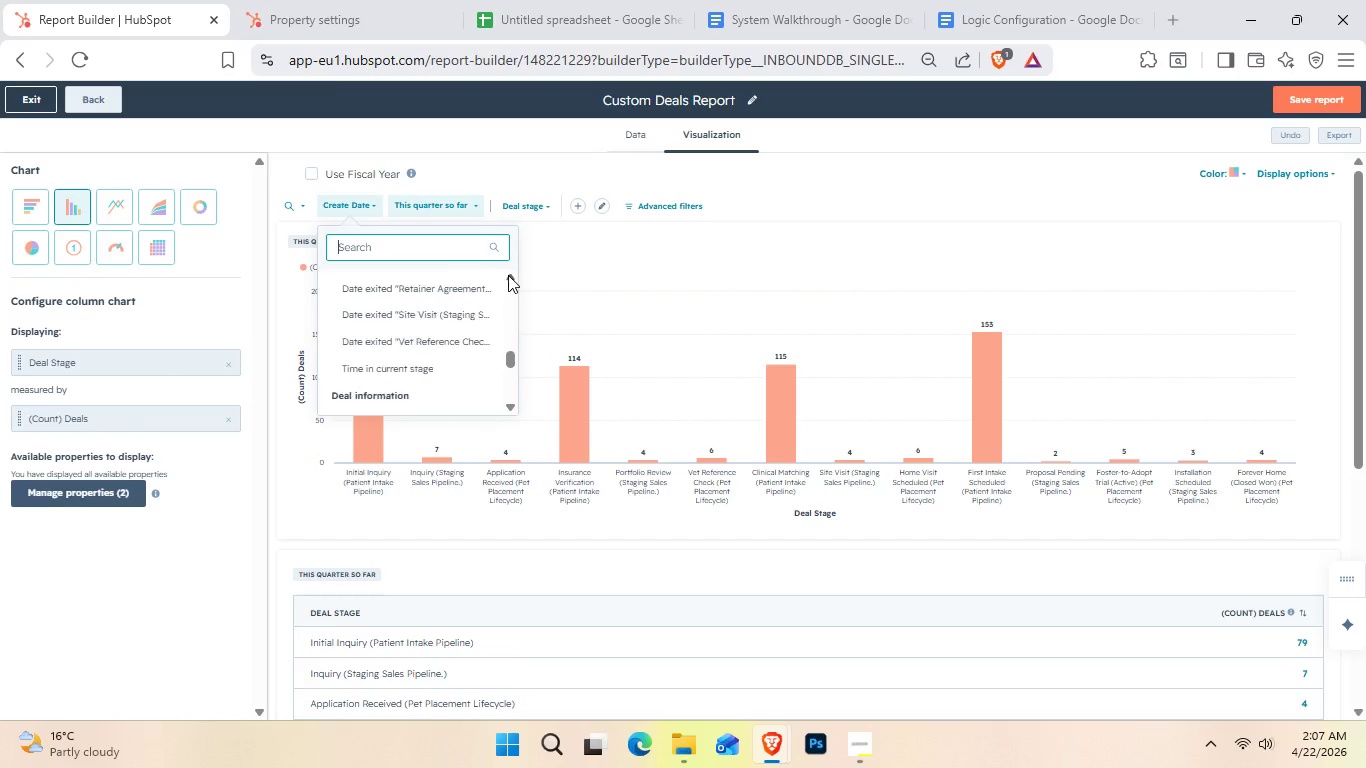 
double_click([508, 275])
 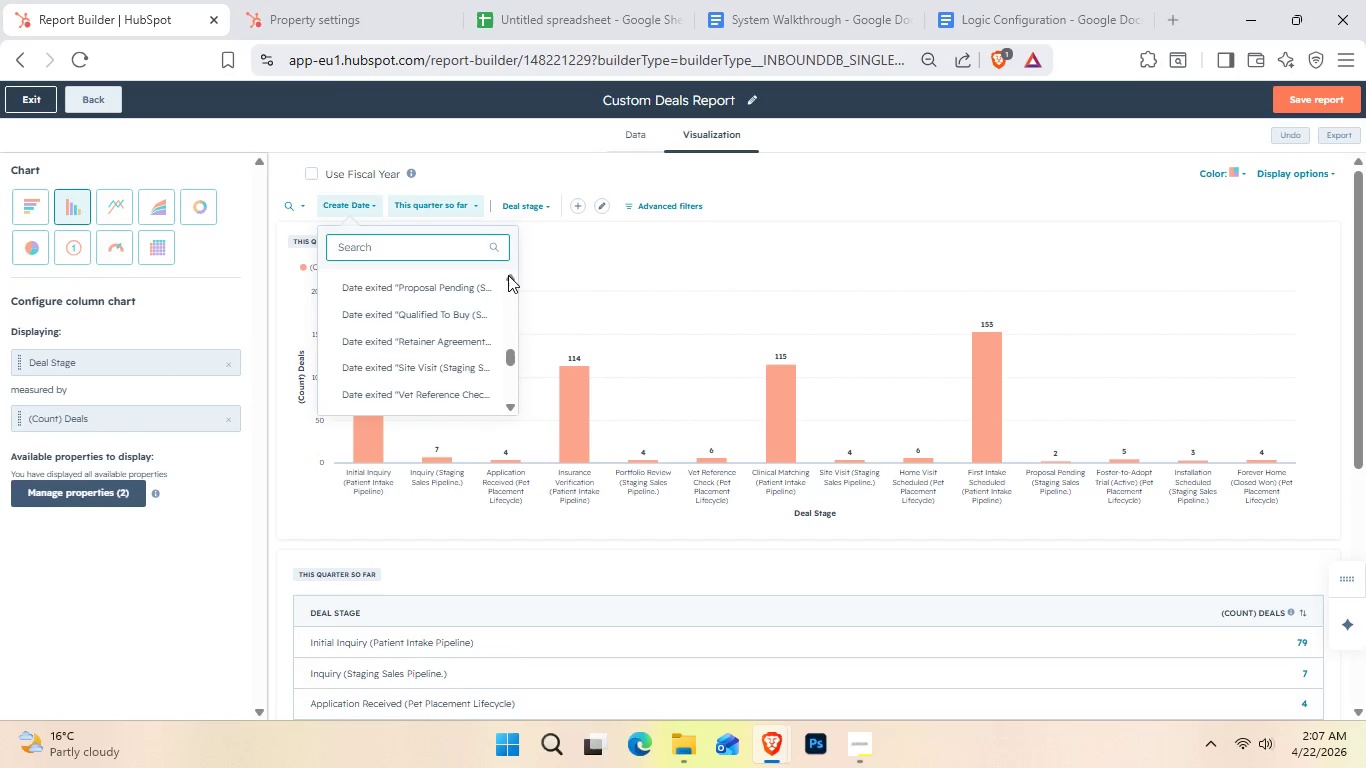 
triple_click([508, 275])
 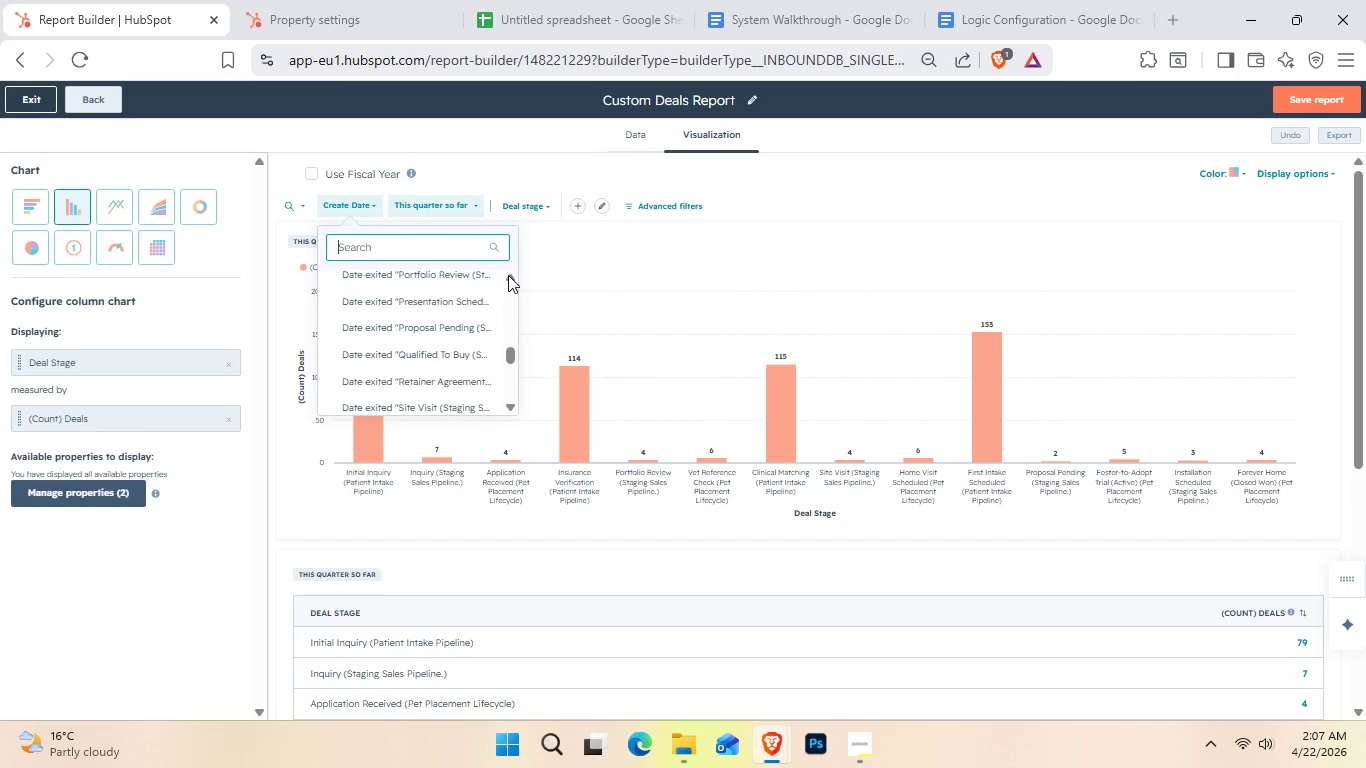 
triple_click([508, 275])
 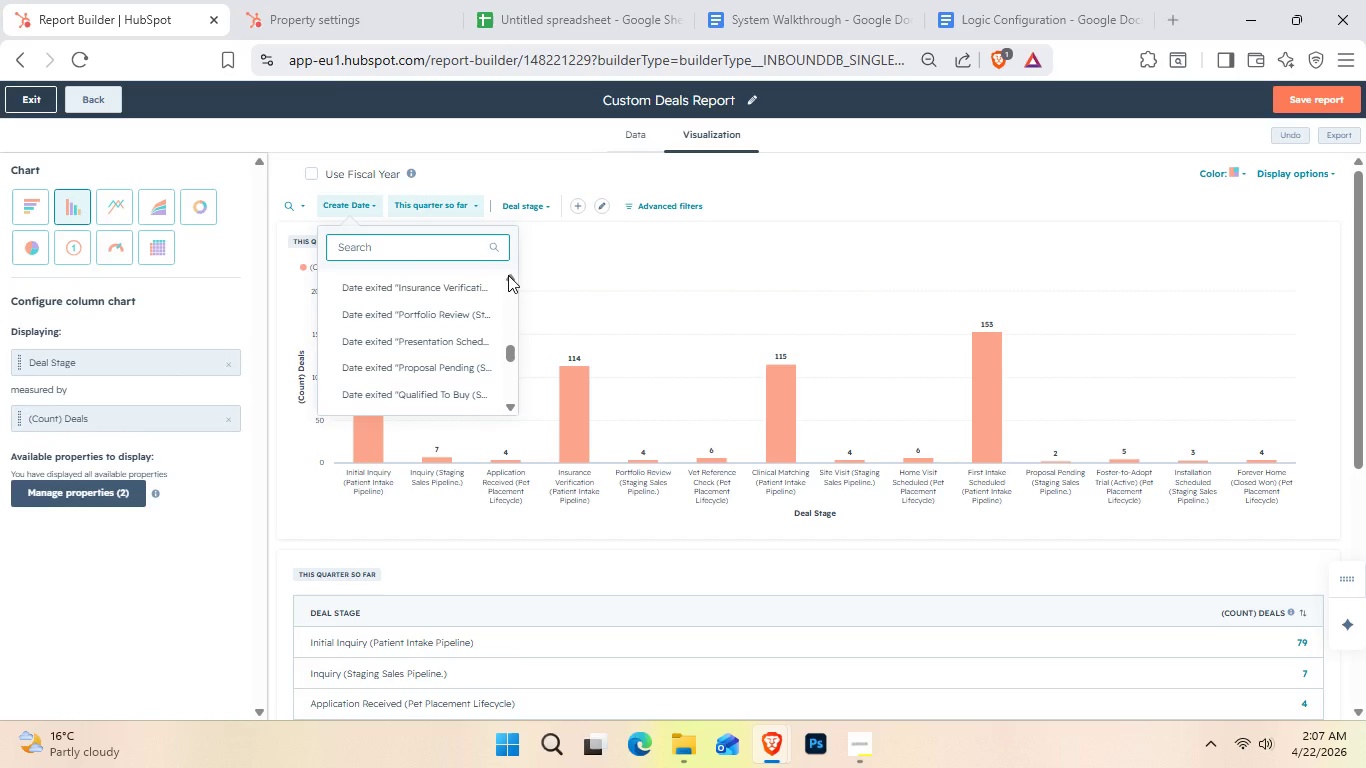 
wait(5.03)
 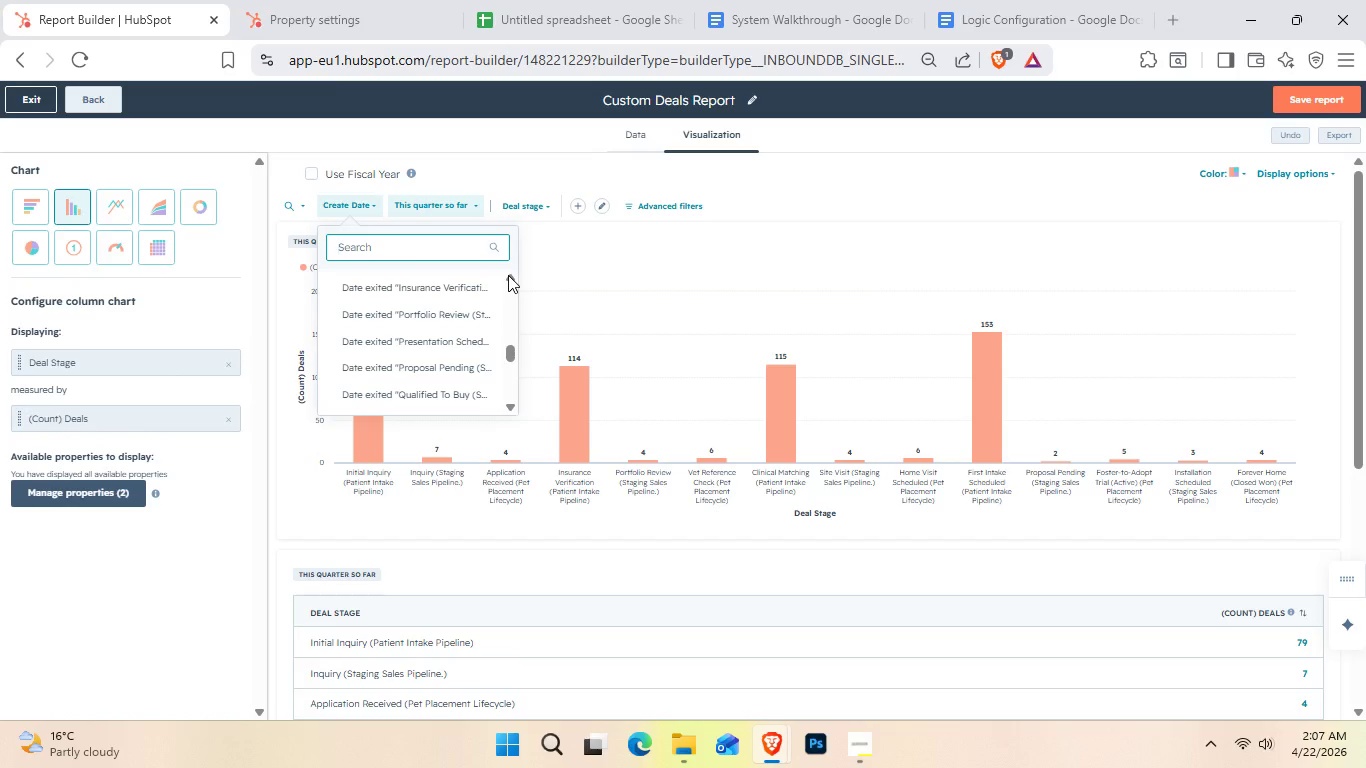 
left_click([508, 275])
 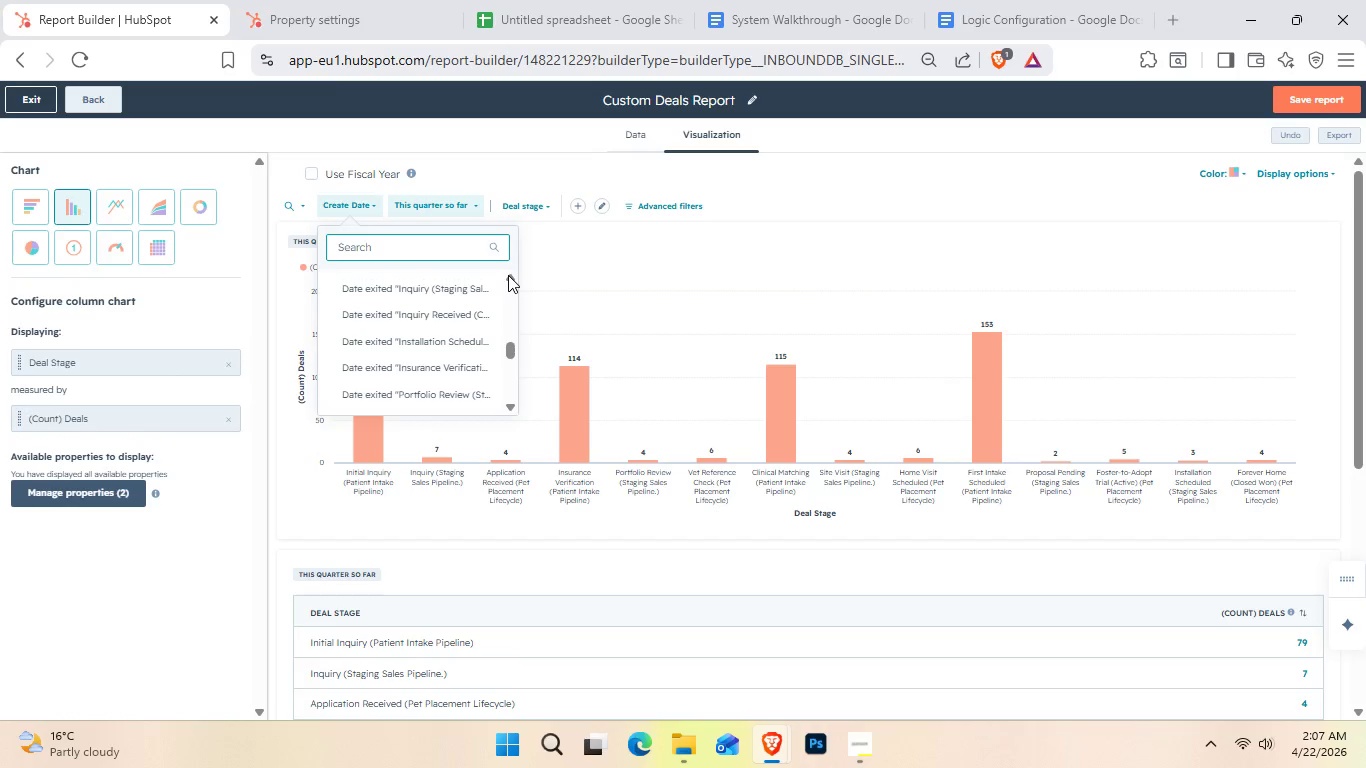 
double_click([508, 275])
 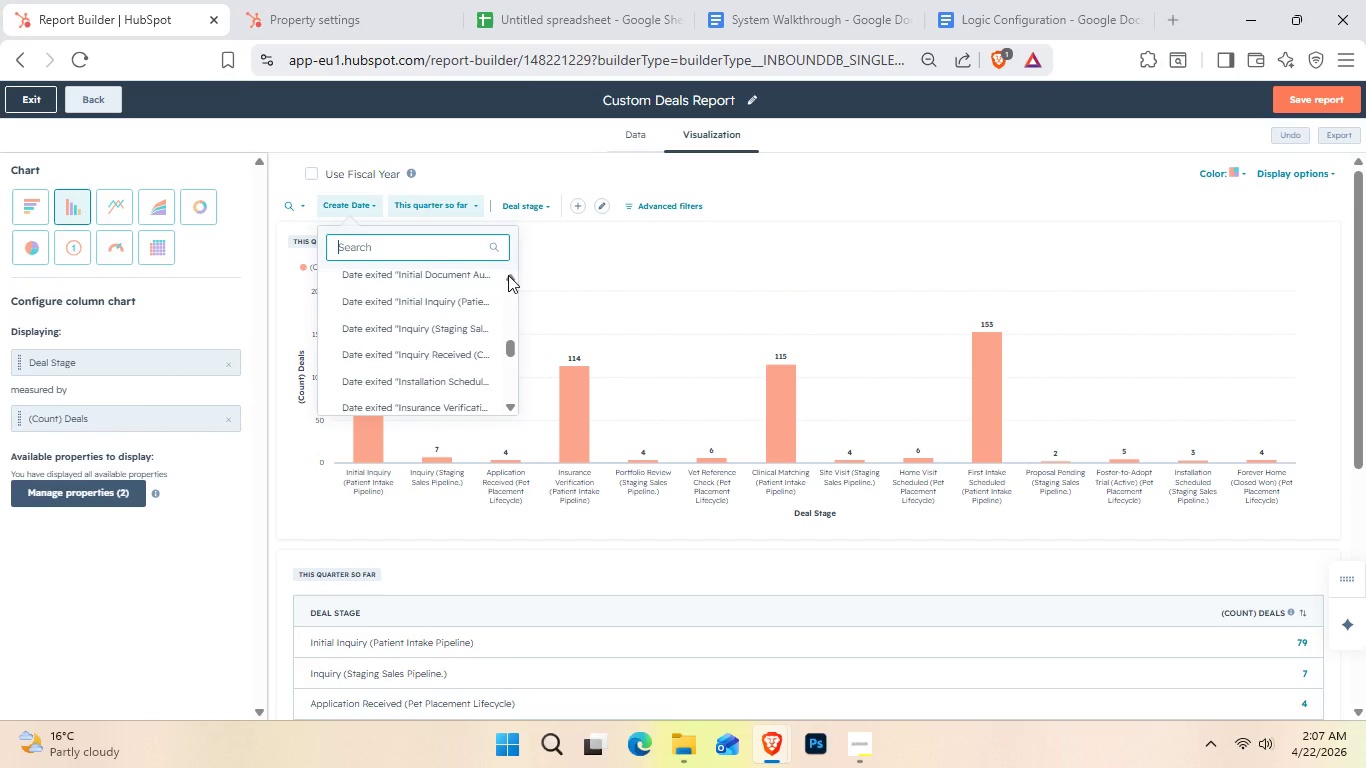 
triple_click([508, 275])
 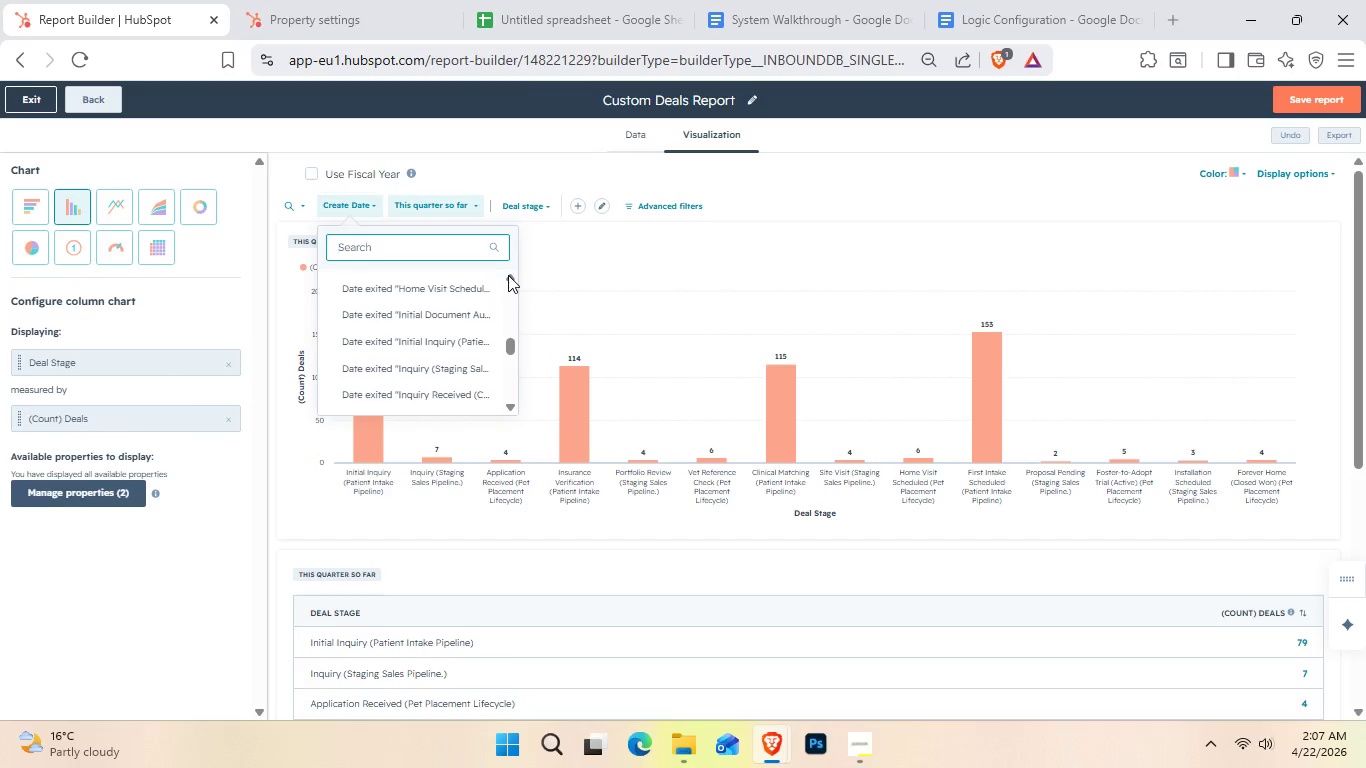 
triple_click([508, 275])
 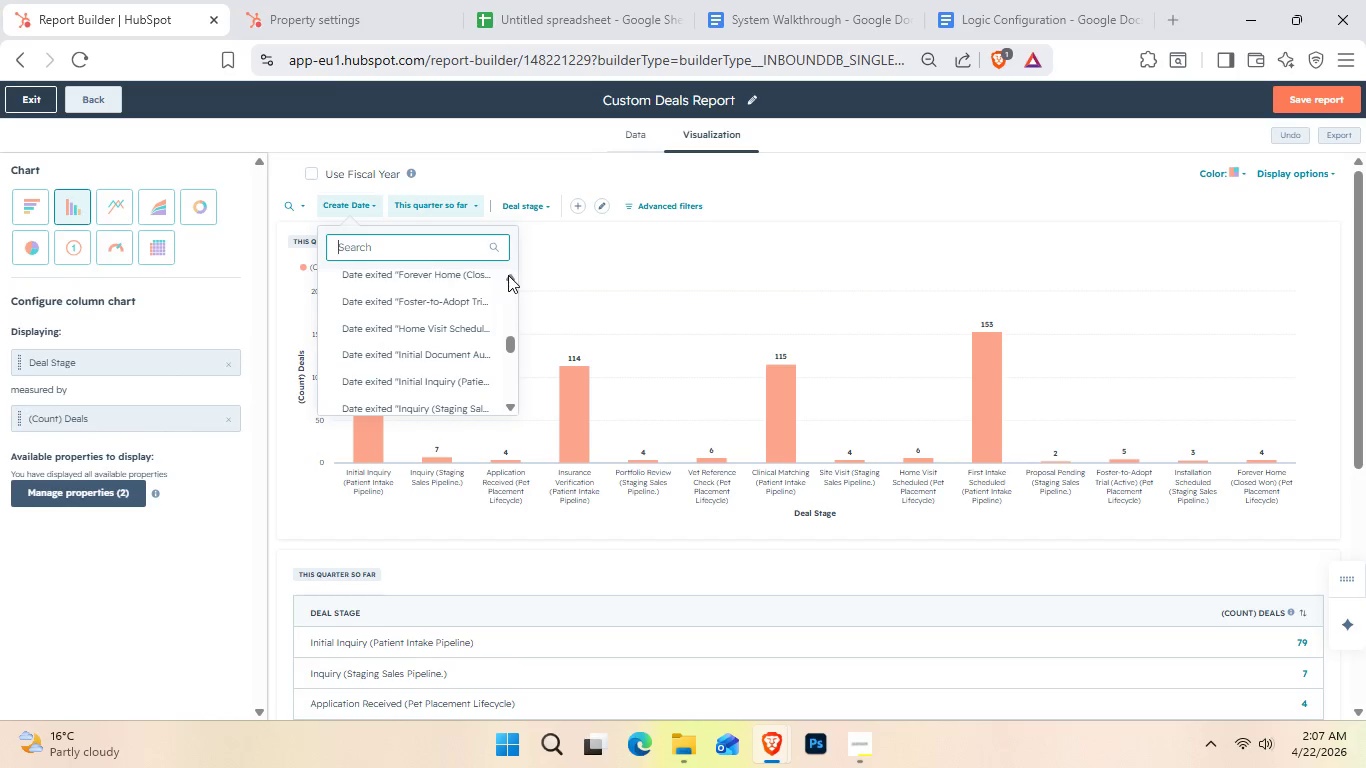 
left_click([508, 275])
 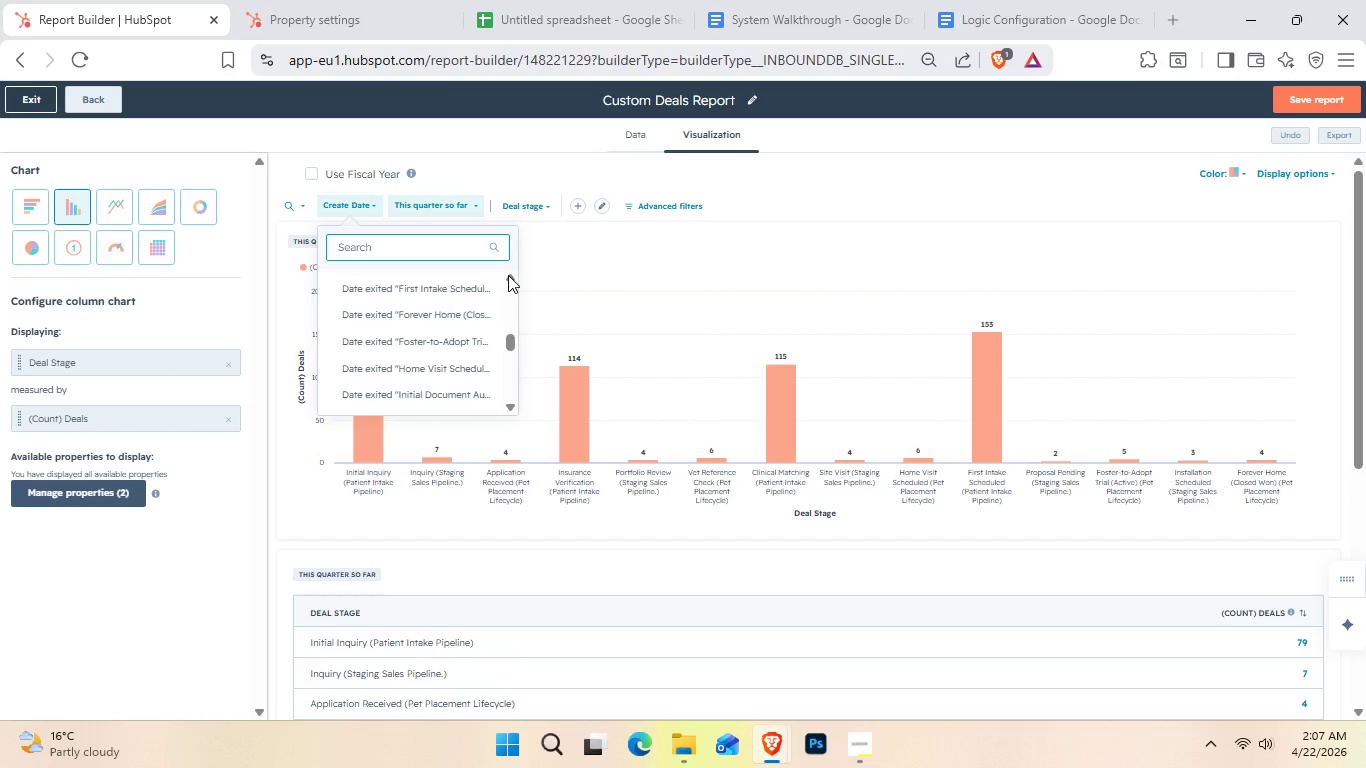 
left_click([508, 275])
 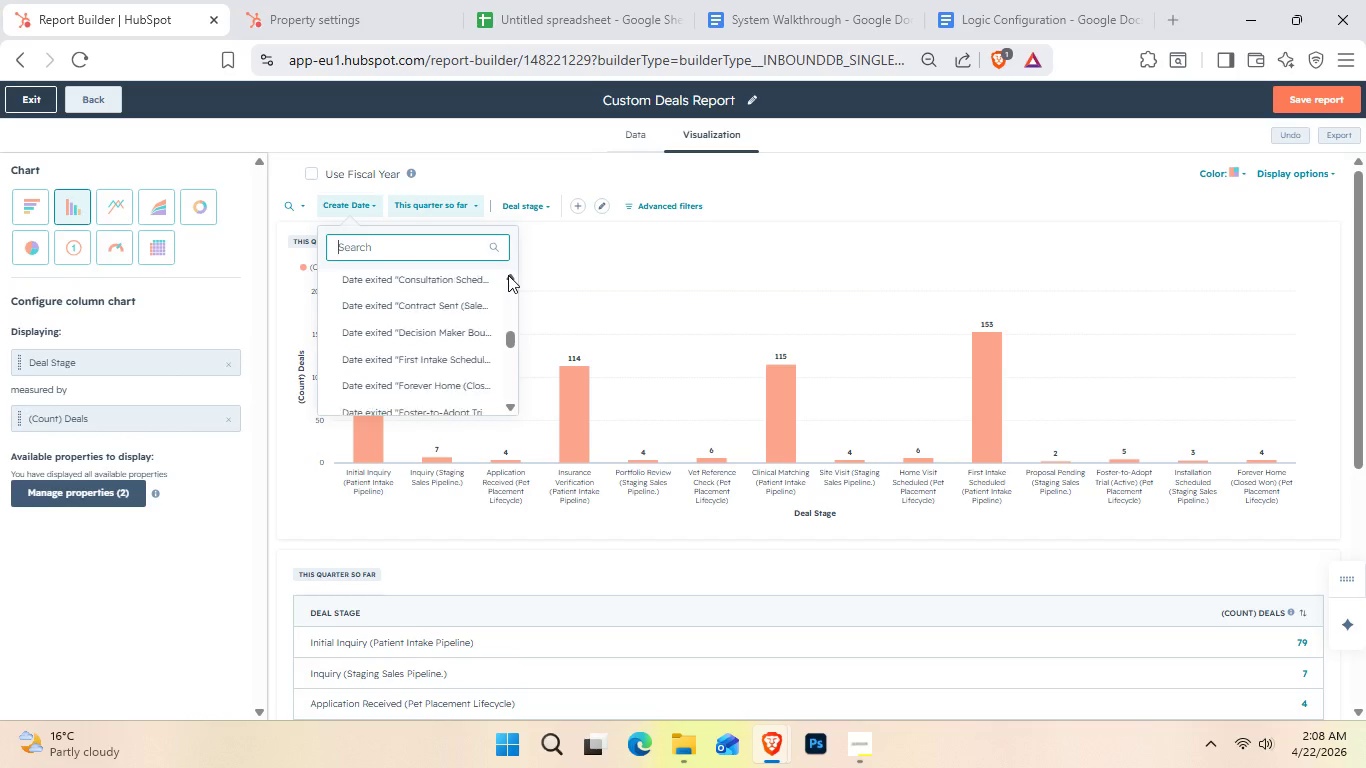 
double_click([508, 275])
 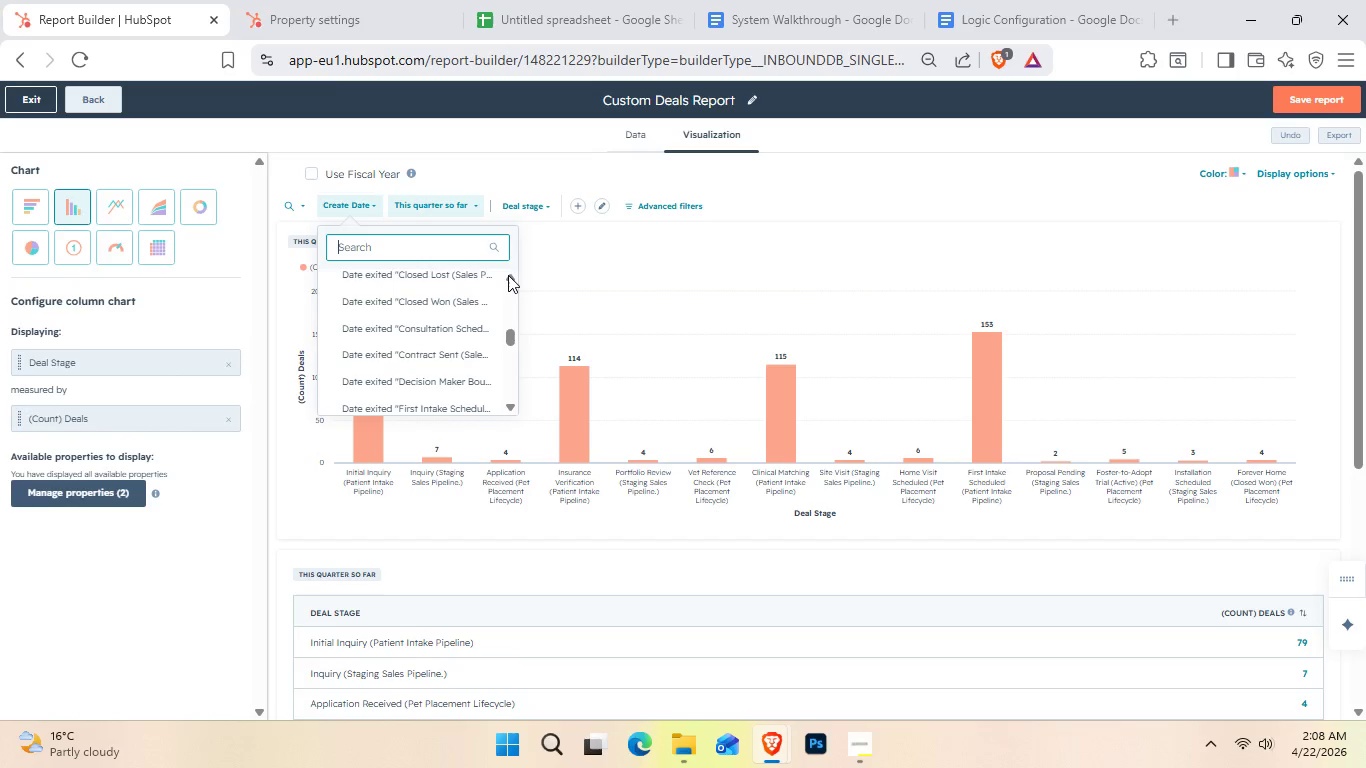 
triple_click([508, 275])
 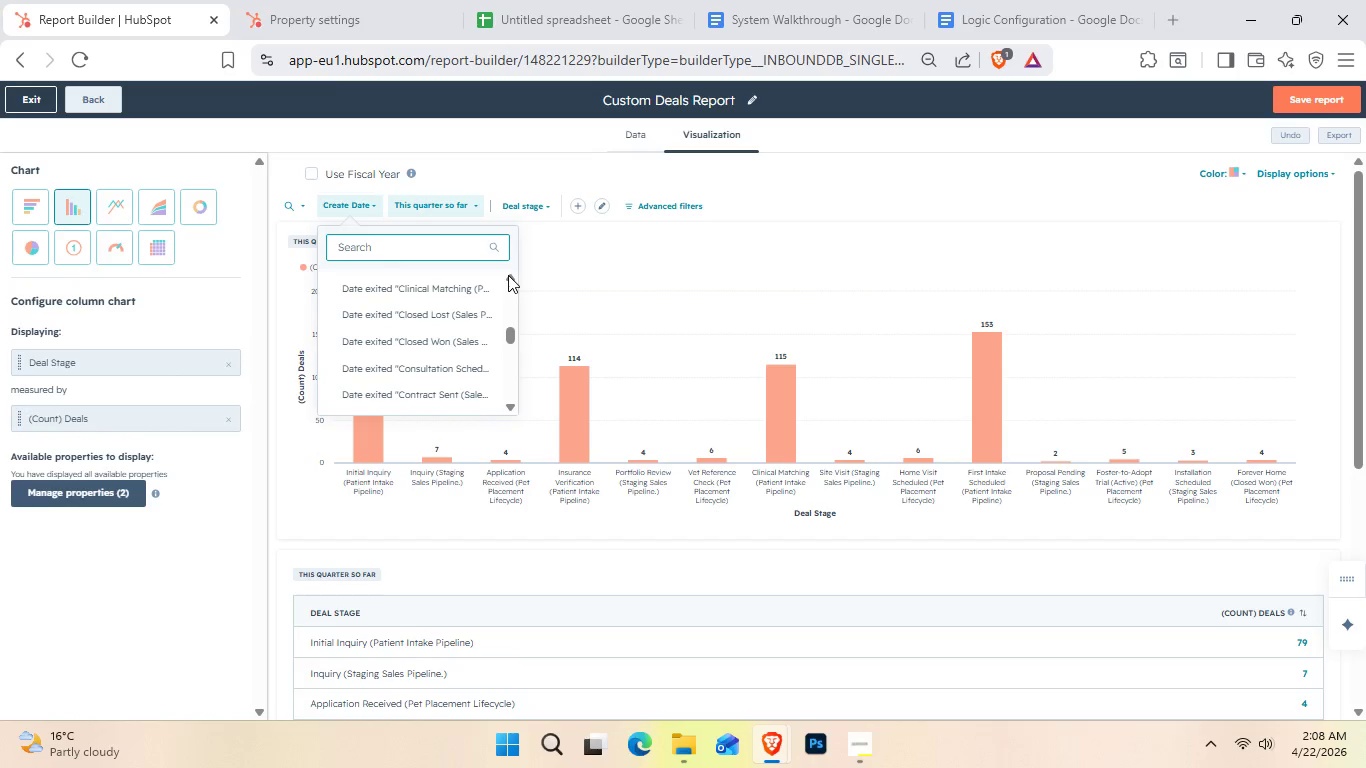 
triple_click([508, 275])
 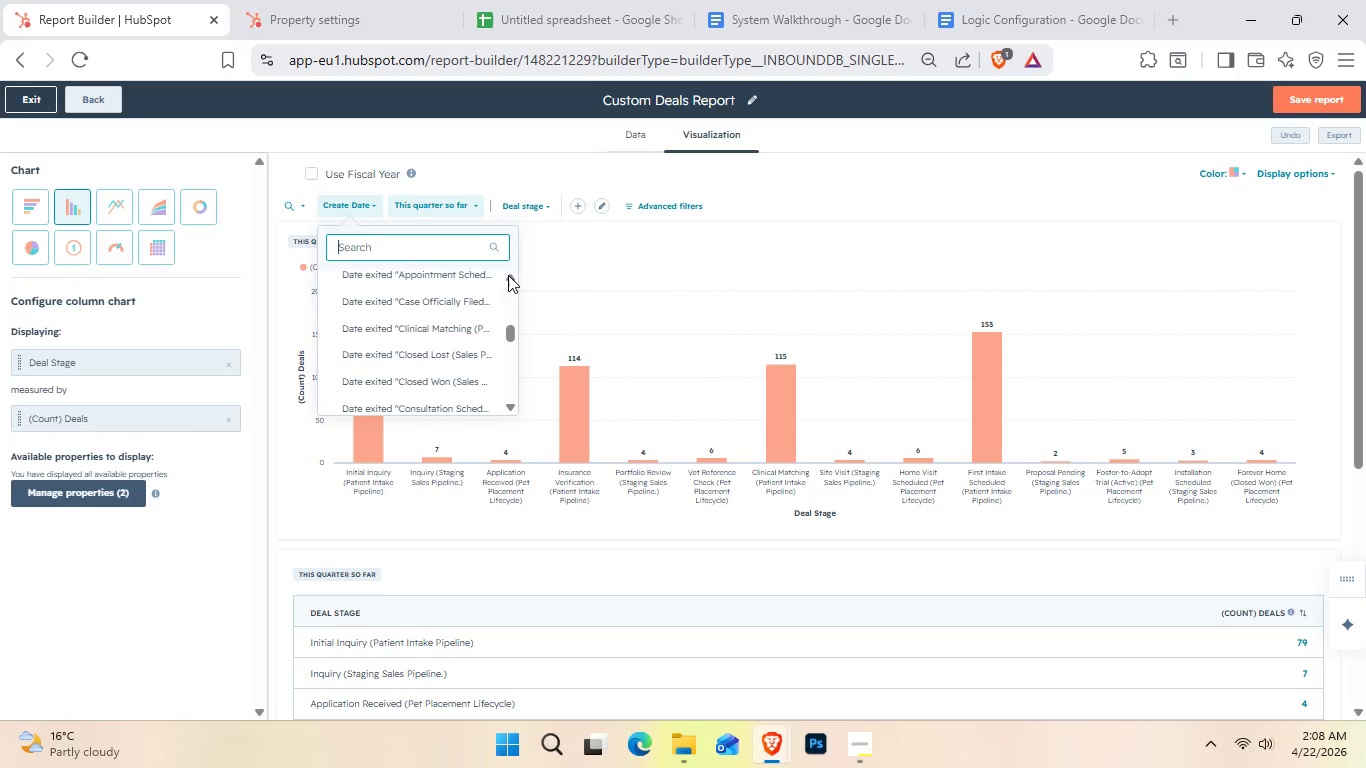 
triple_click([508, 275])
 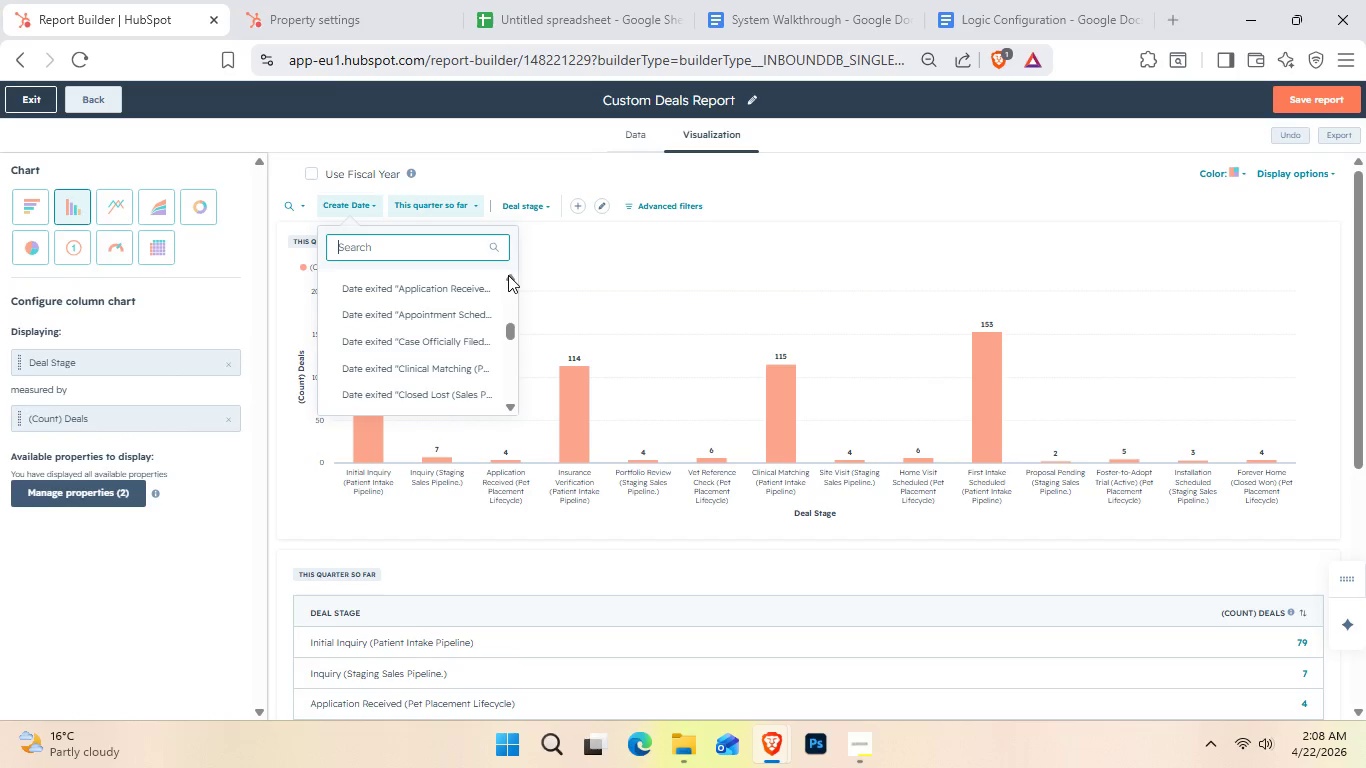 
triple_click([508, 275])
 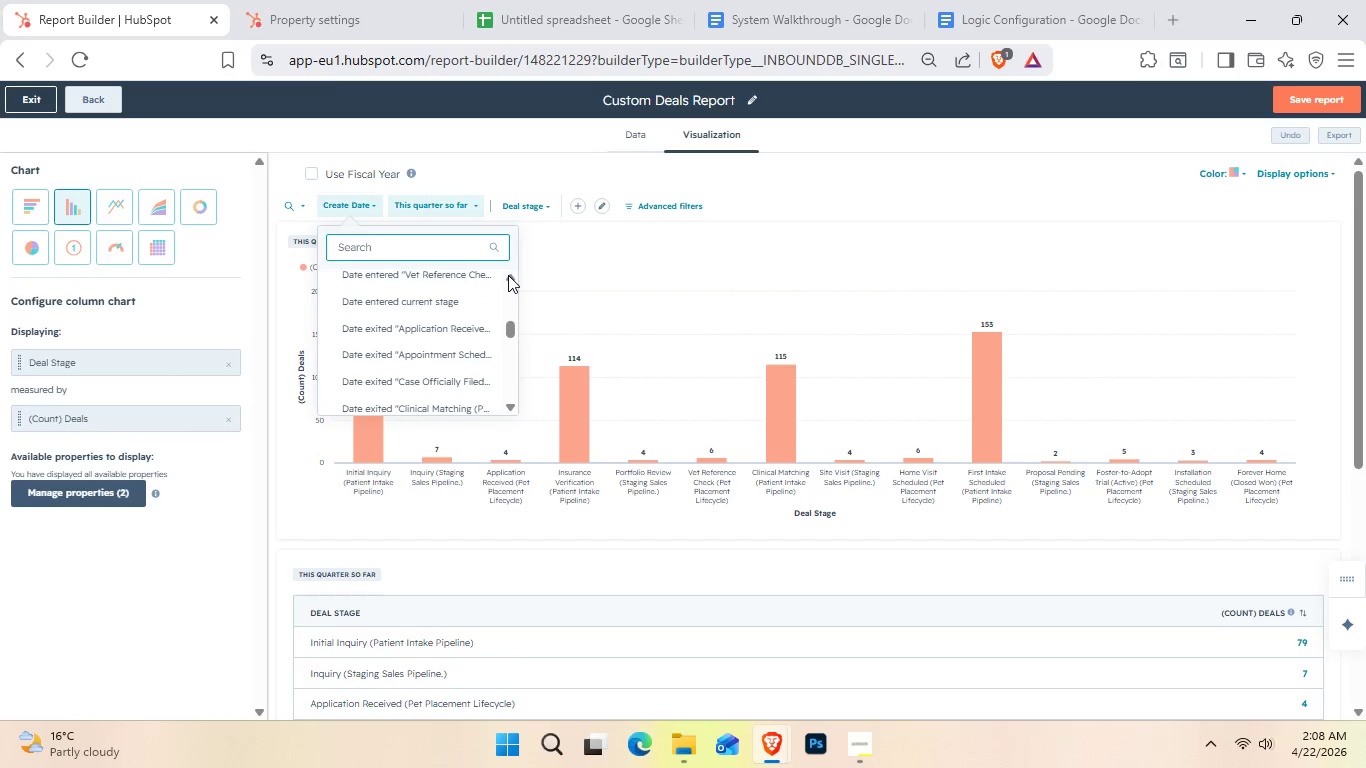 
triple_click([508, 275])
 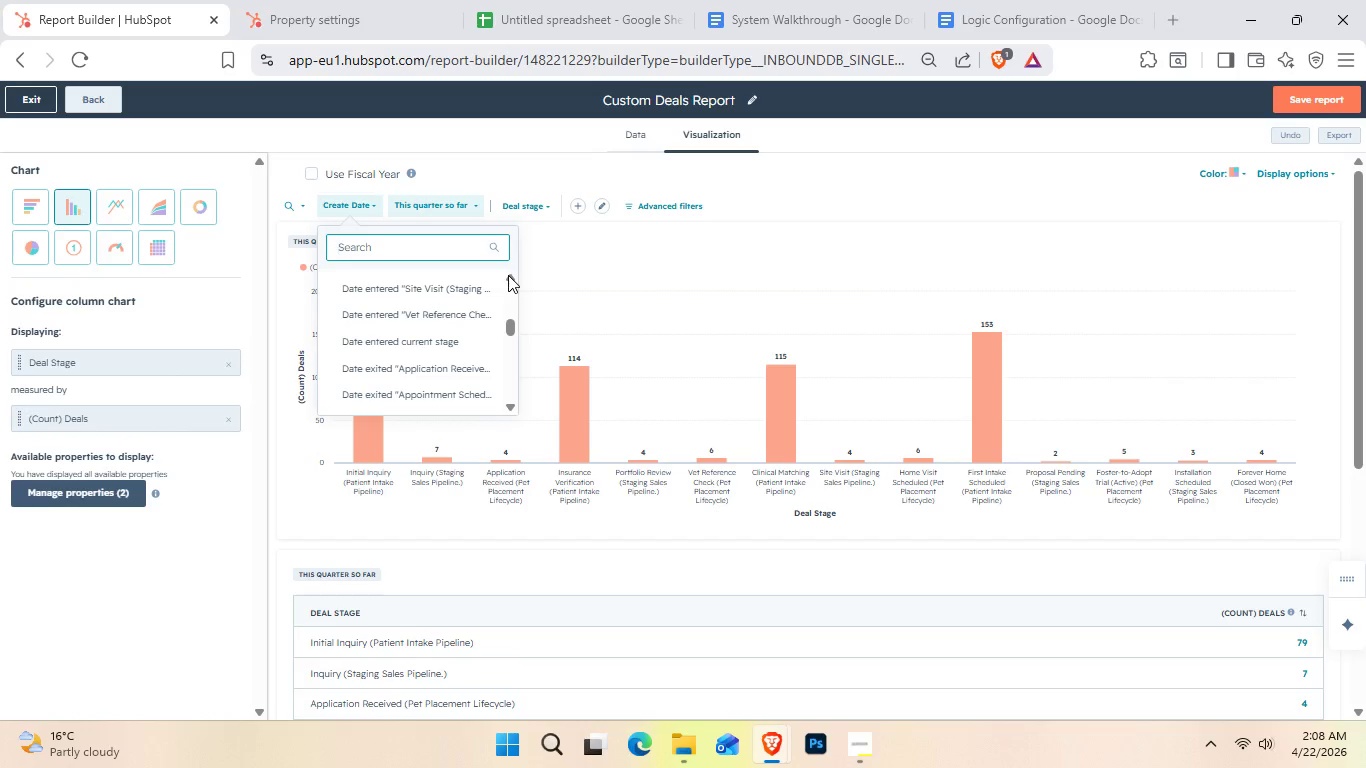 
triple_click([508, 275])
 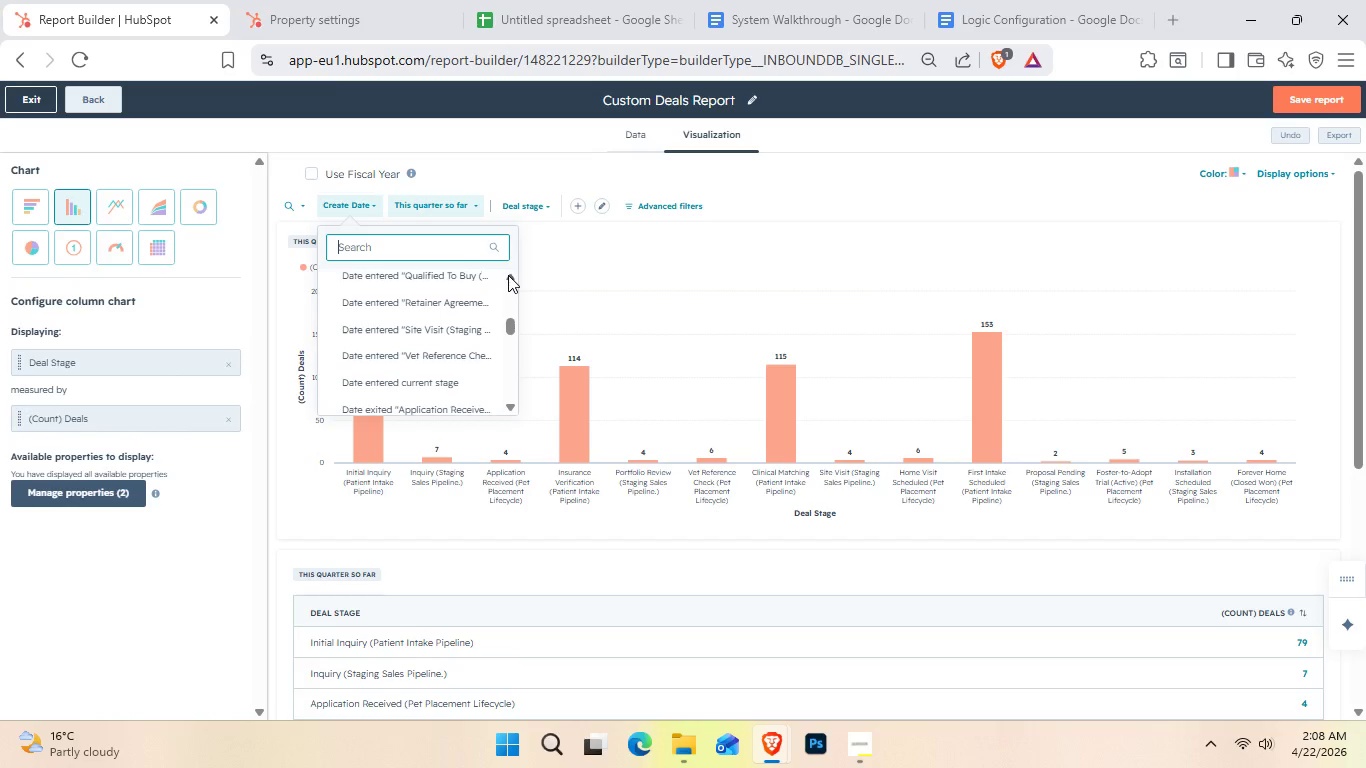 
double_click([508, 275])
 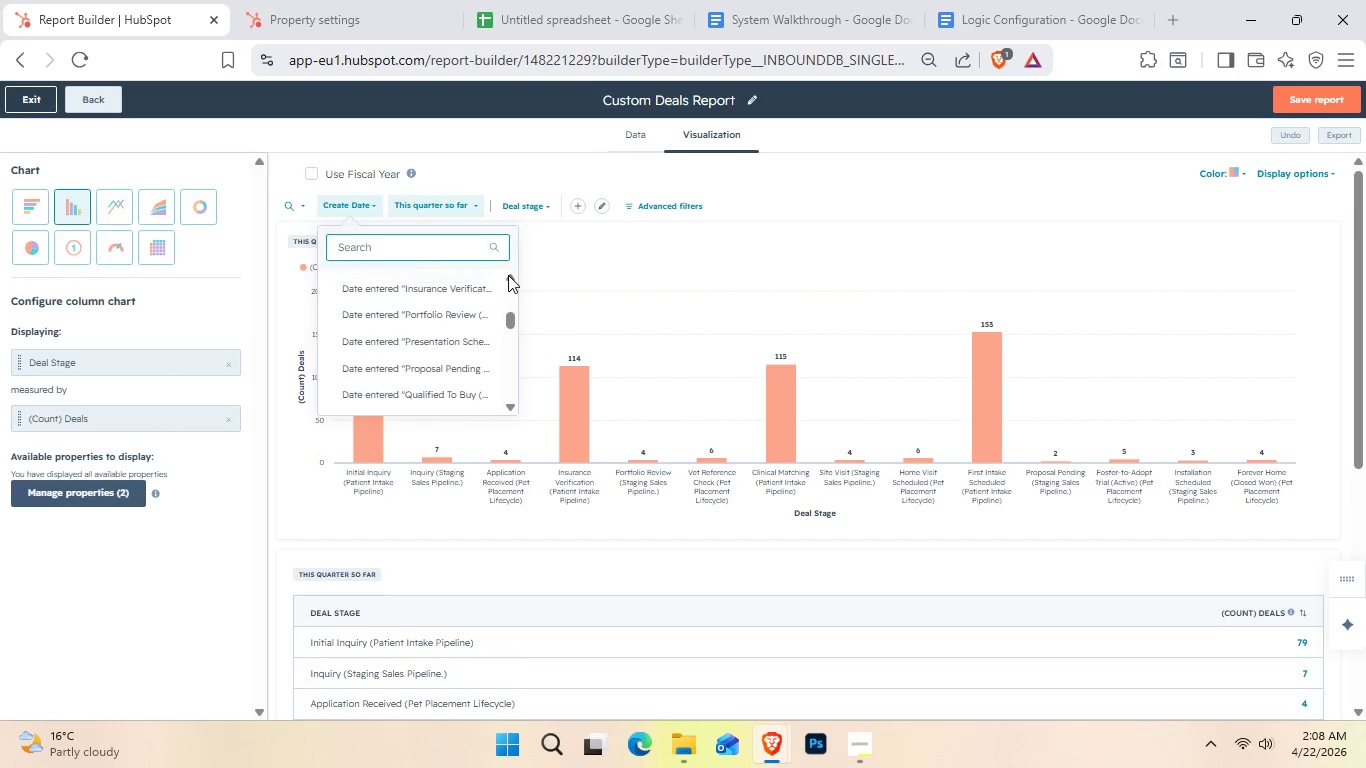 
double_click([508, 275])
 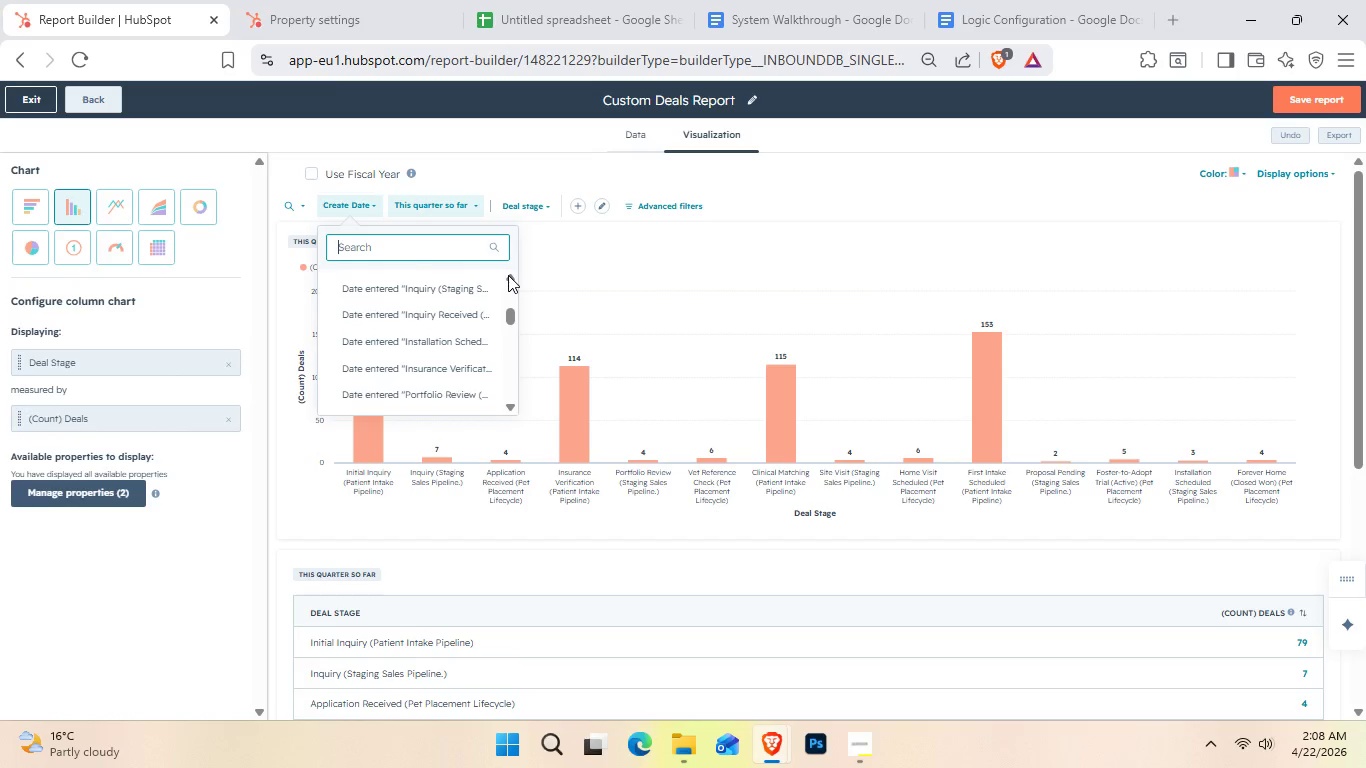 
double_click([508, 275])
 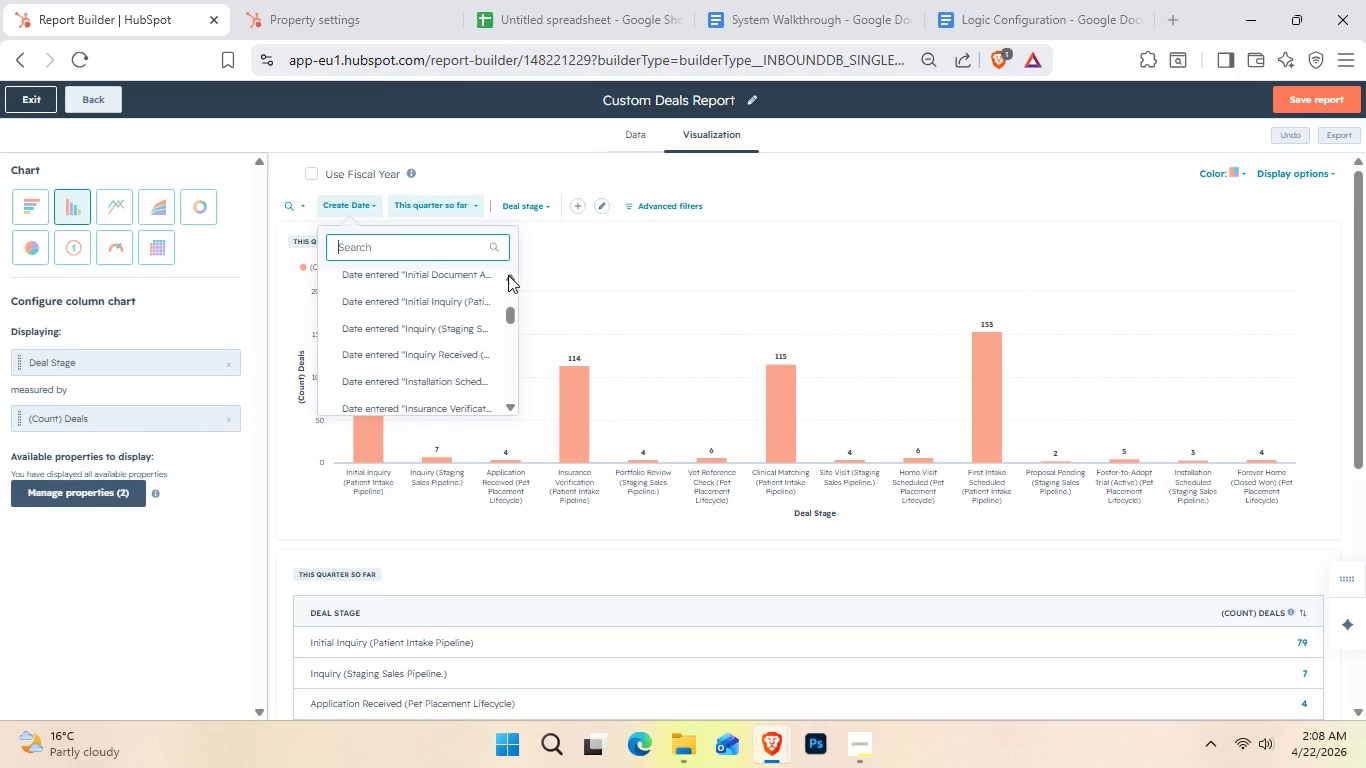 
triple_click([508, 275])
 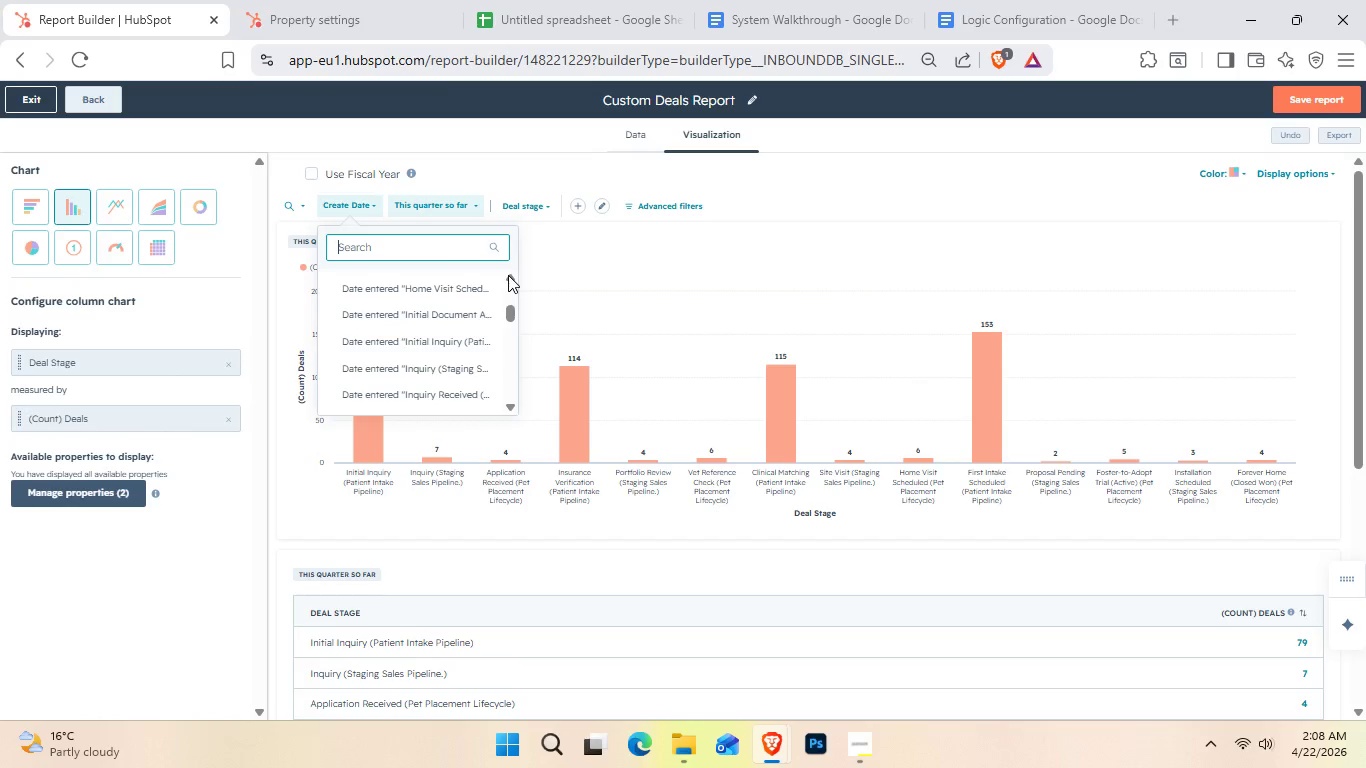 
triple_click([508, 275])
 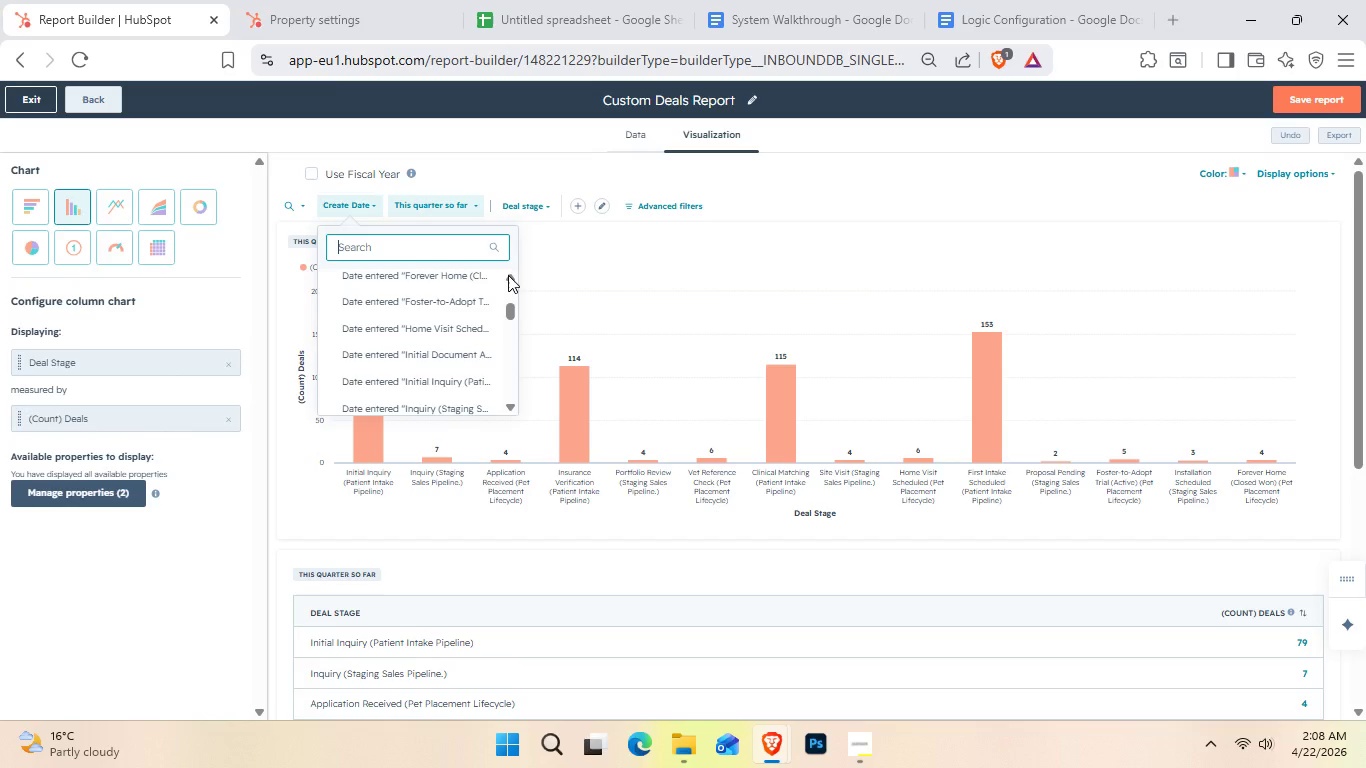 
triple_click([508, 275])
 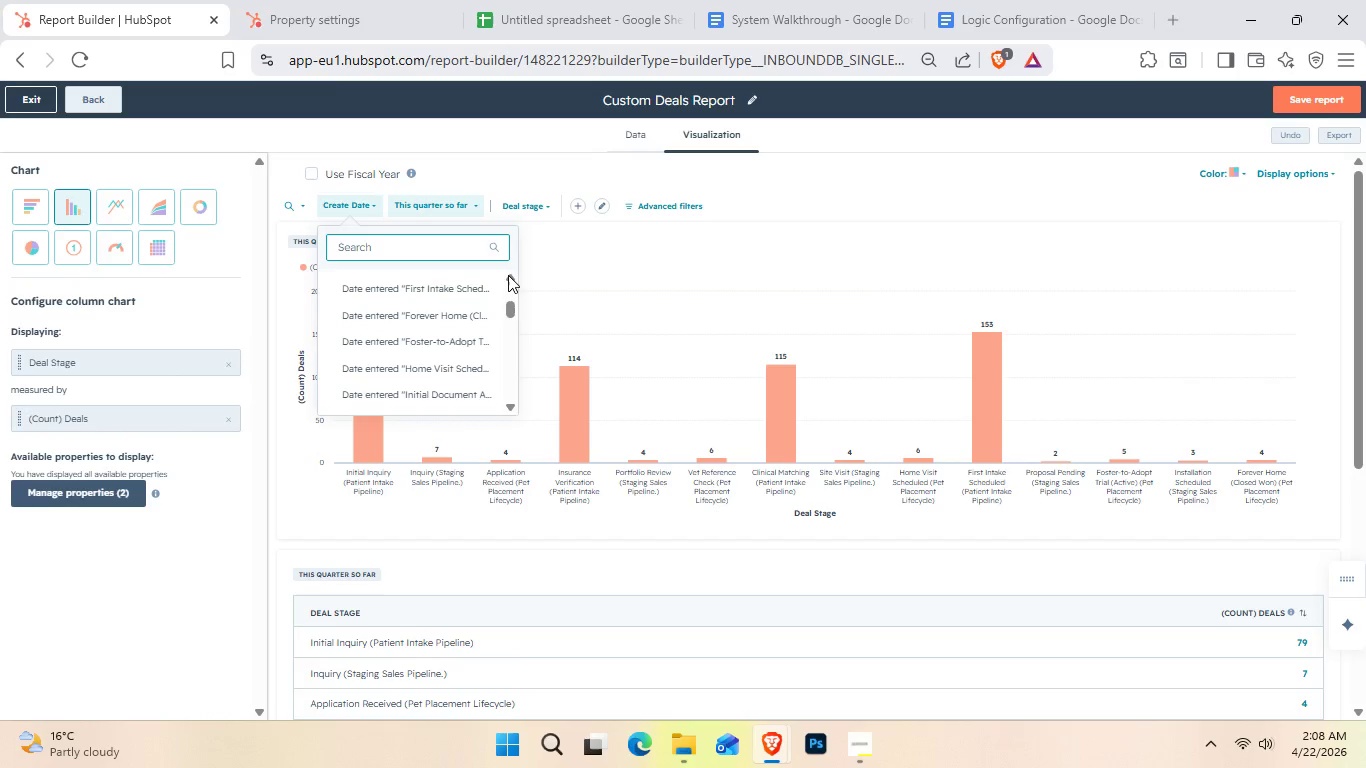 
left_click([508, 275])
 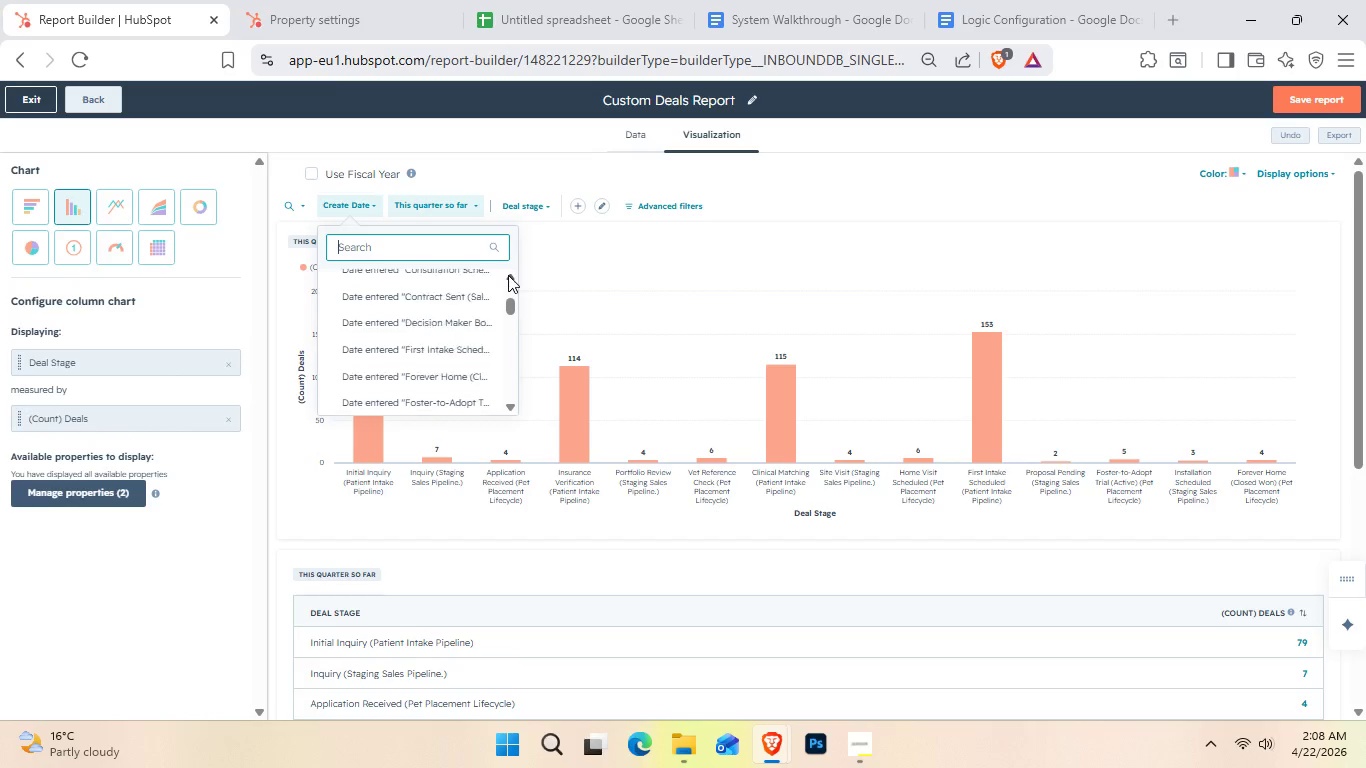 
double_click([508, 275])
 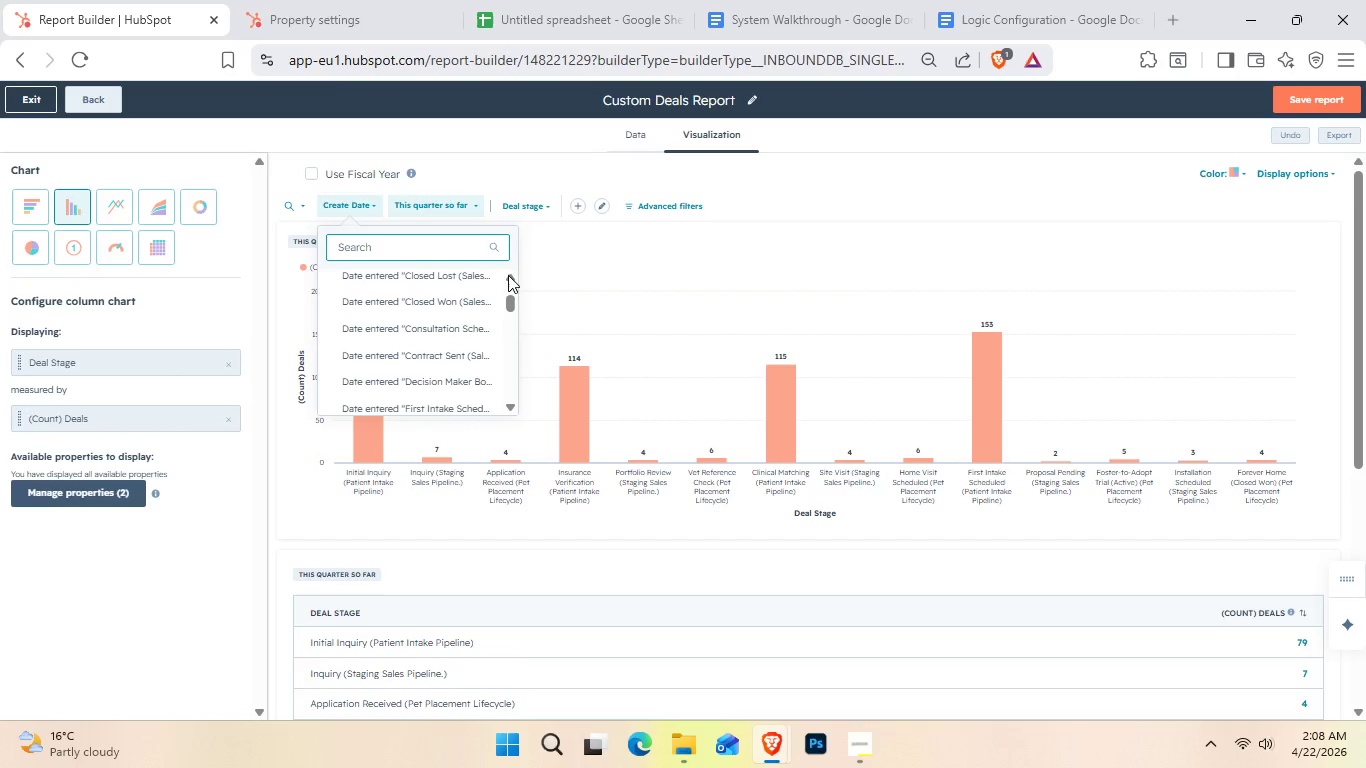 
triple_click([508, 275])
 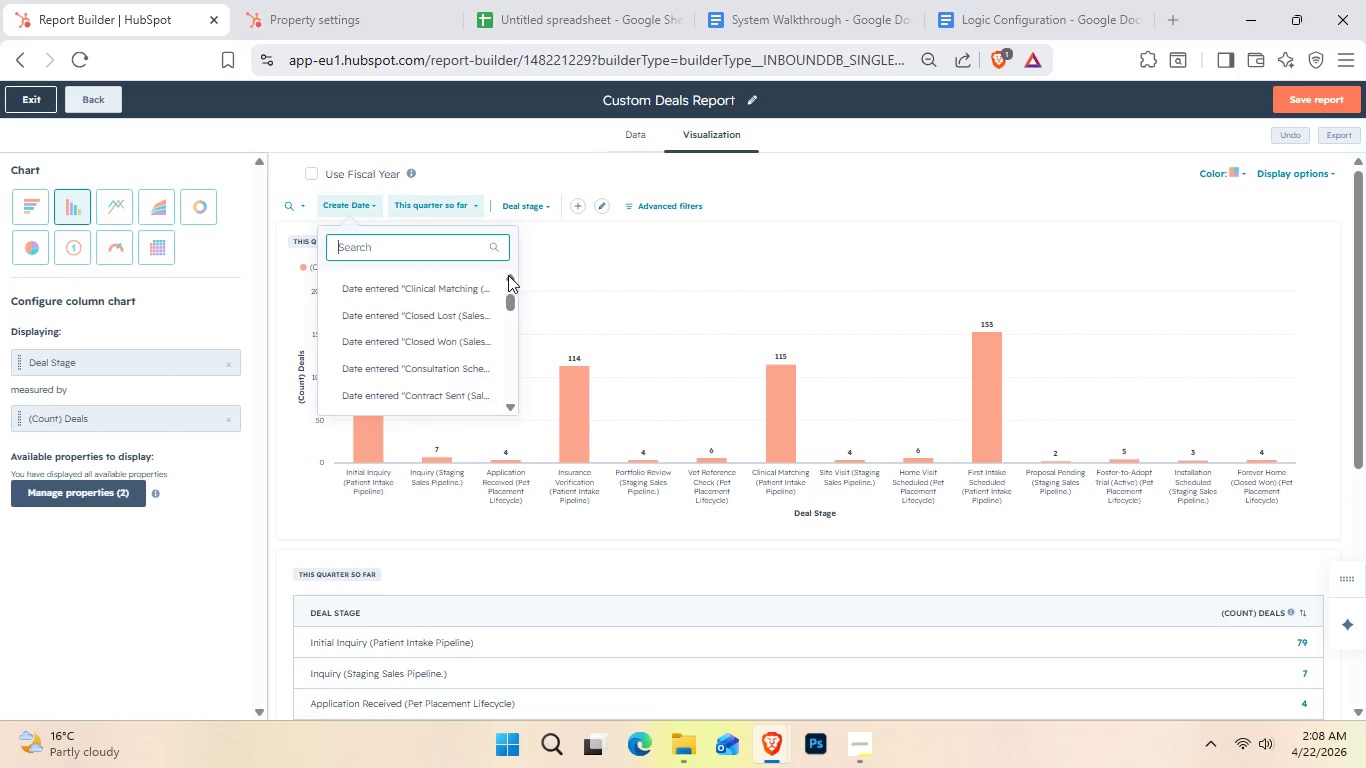 
triple_click([508, 275])
 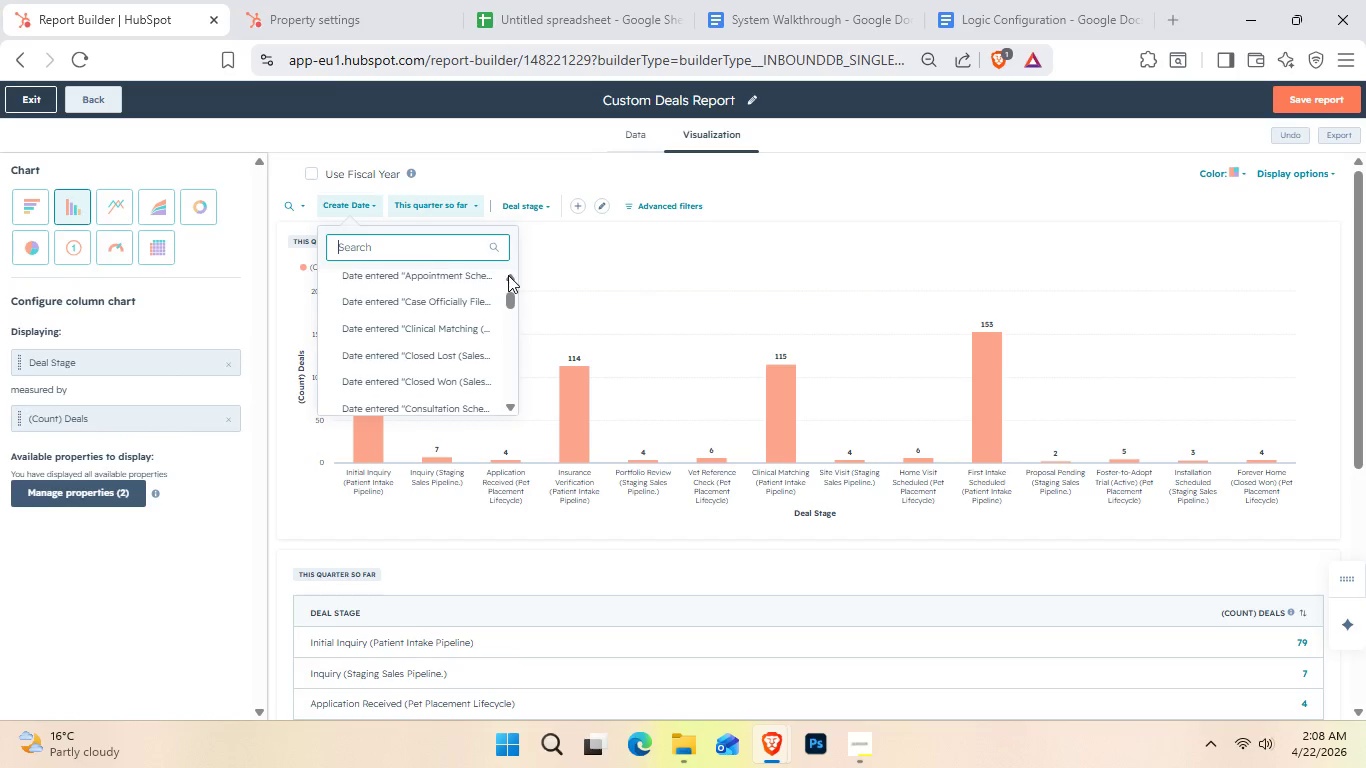 
triple_click([508, 275])
 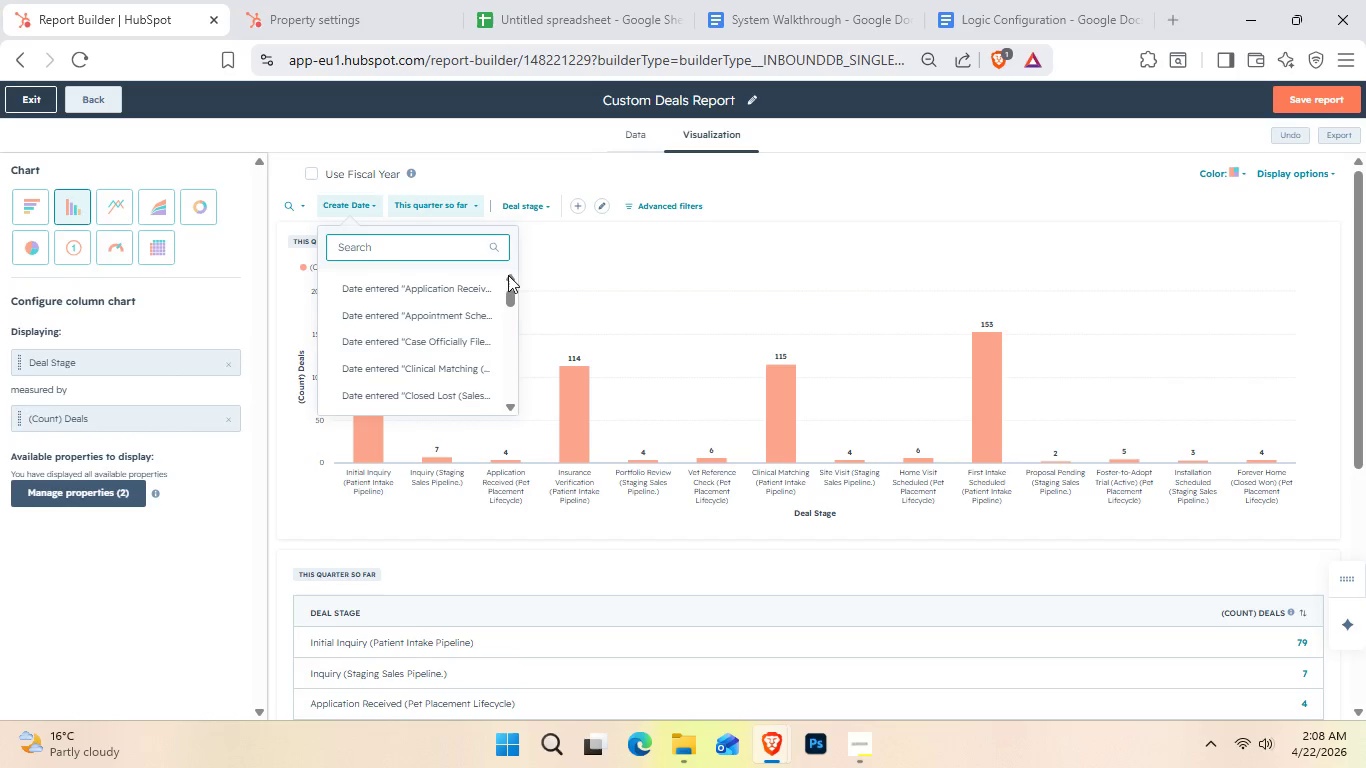 
triple_click([508, 275])
 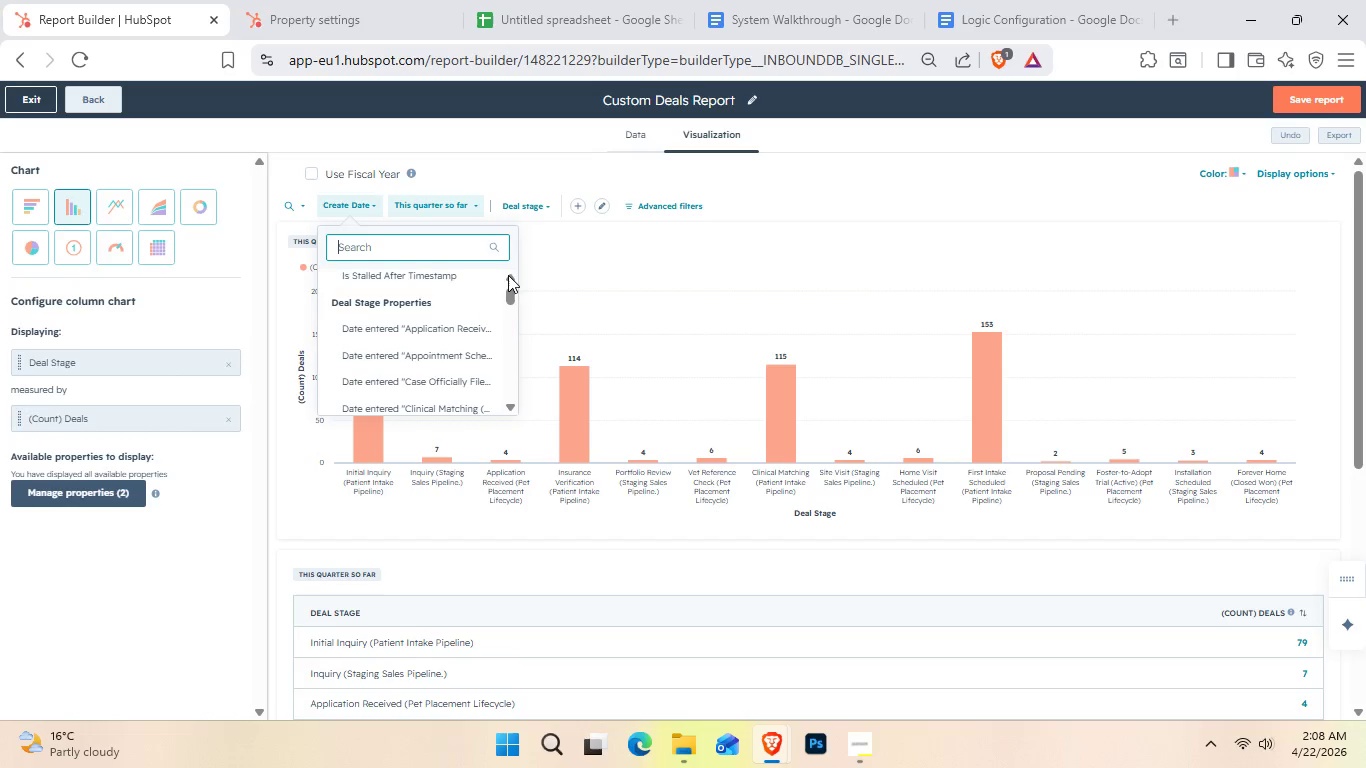 
triple_click([508, 275])
 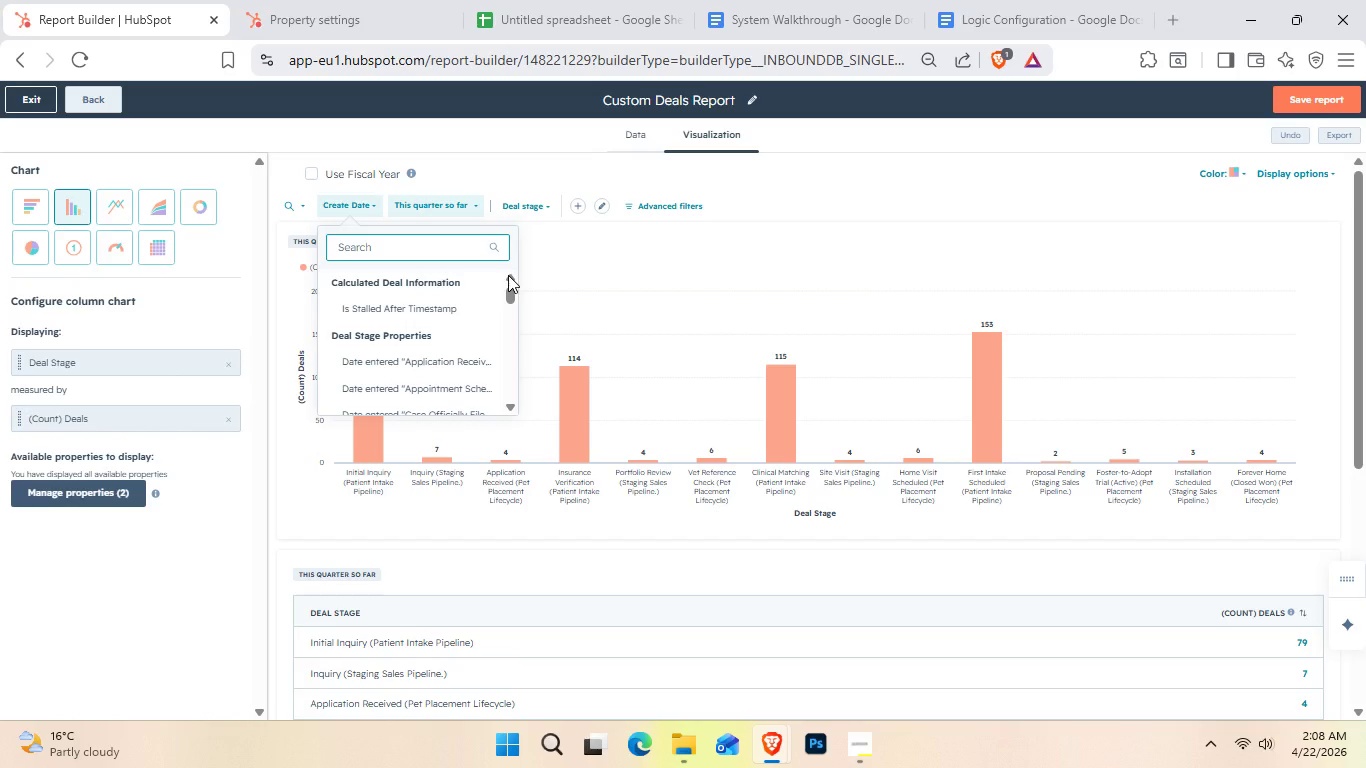 
left_click([508, 275])
 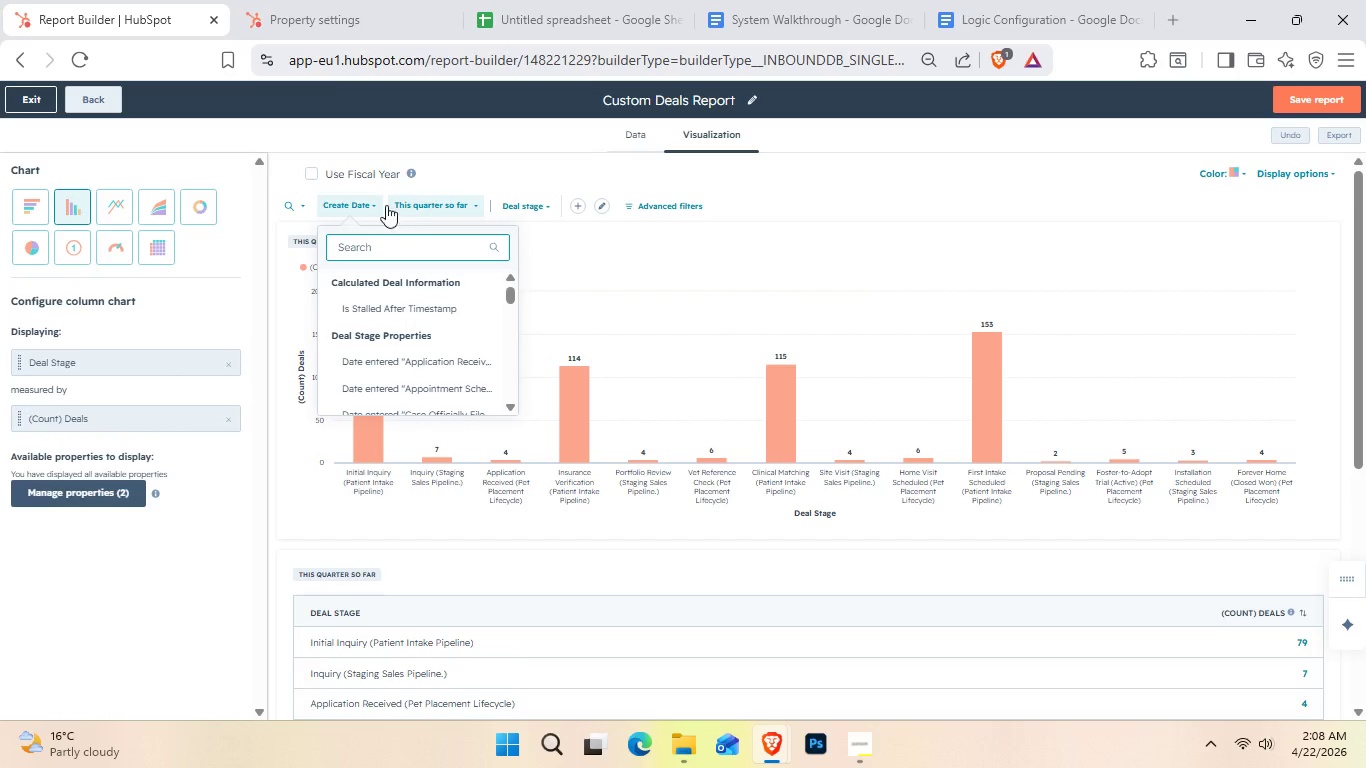 
wait(5.62)
 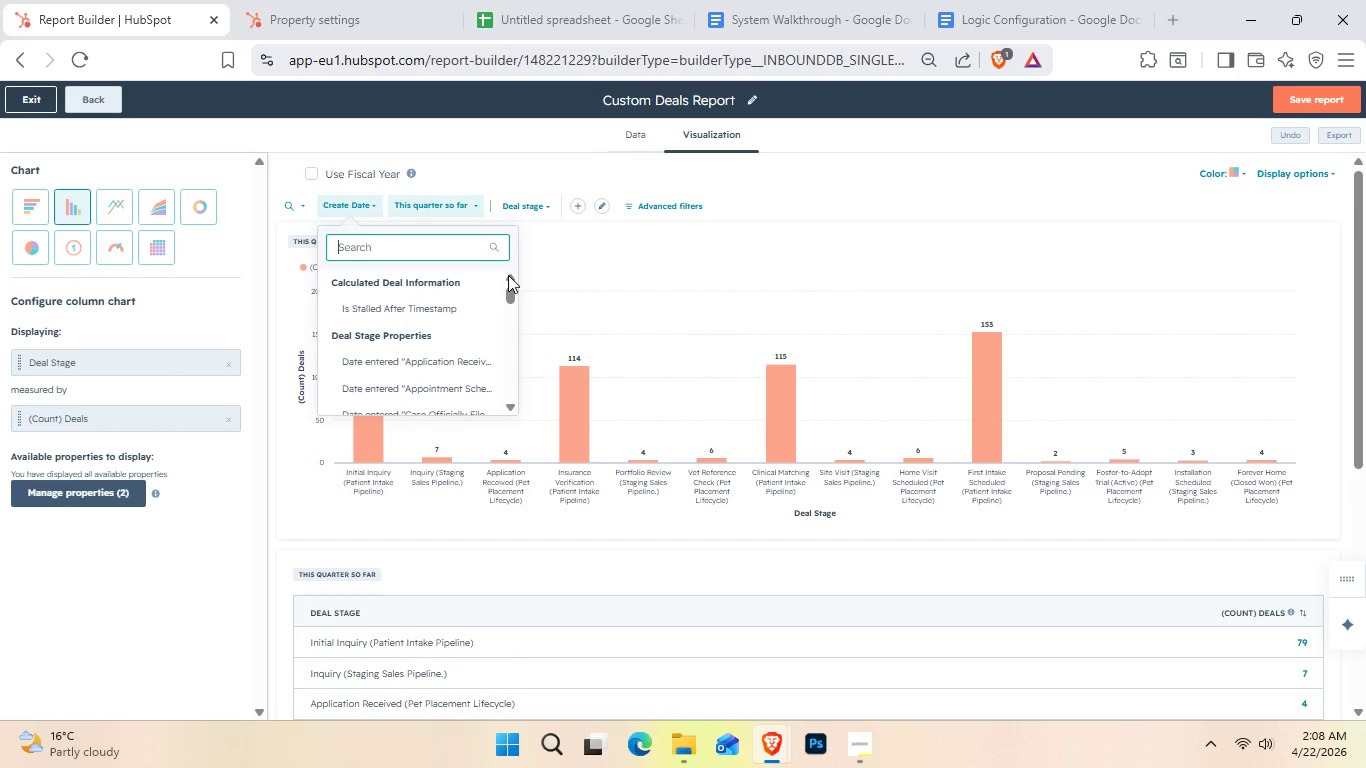 
left_click([515, 207])
 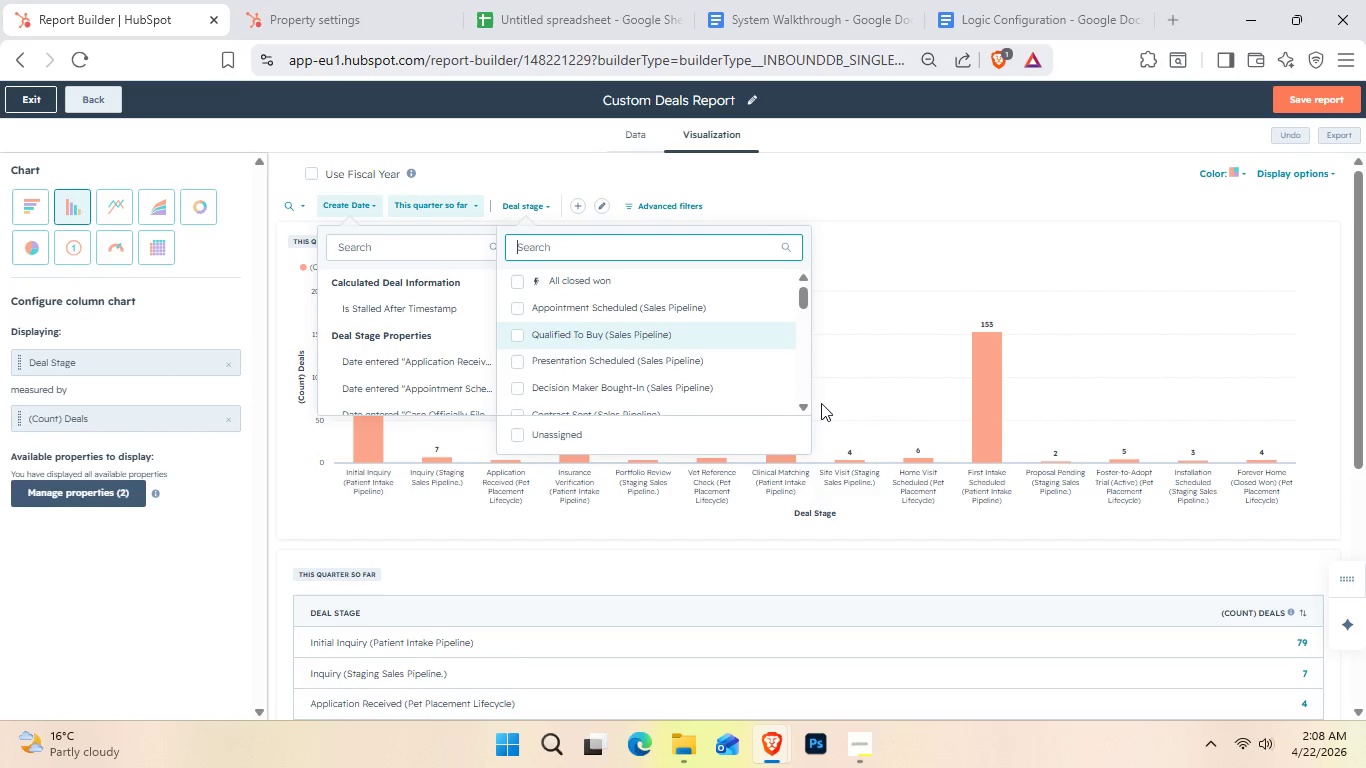 
double_click([805, 408])
 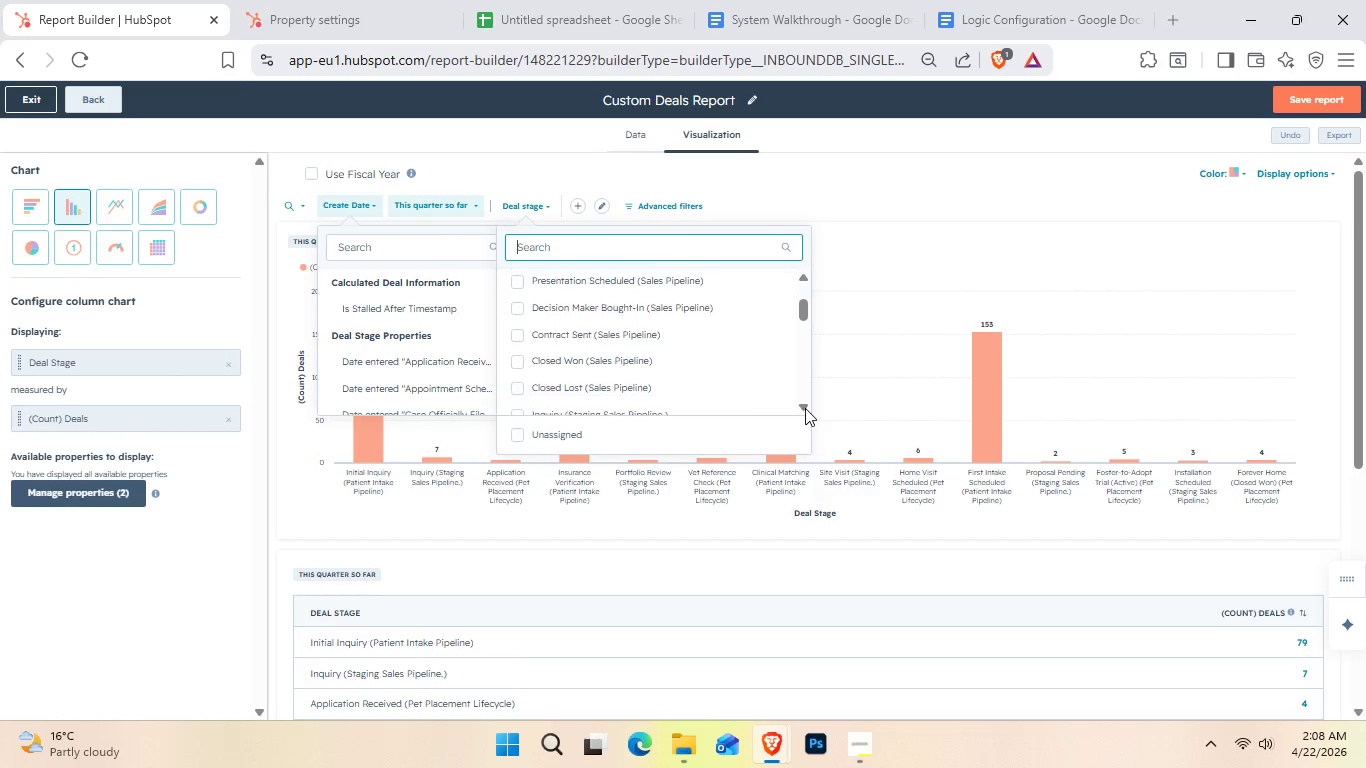 
triple_click([805, 408])
 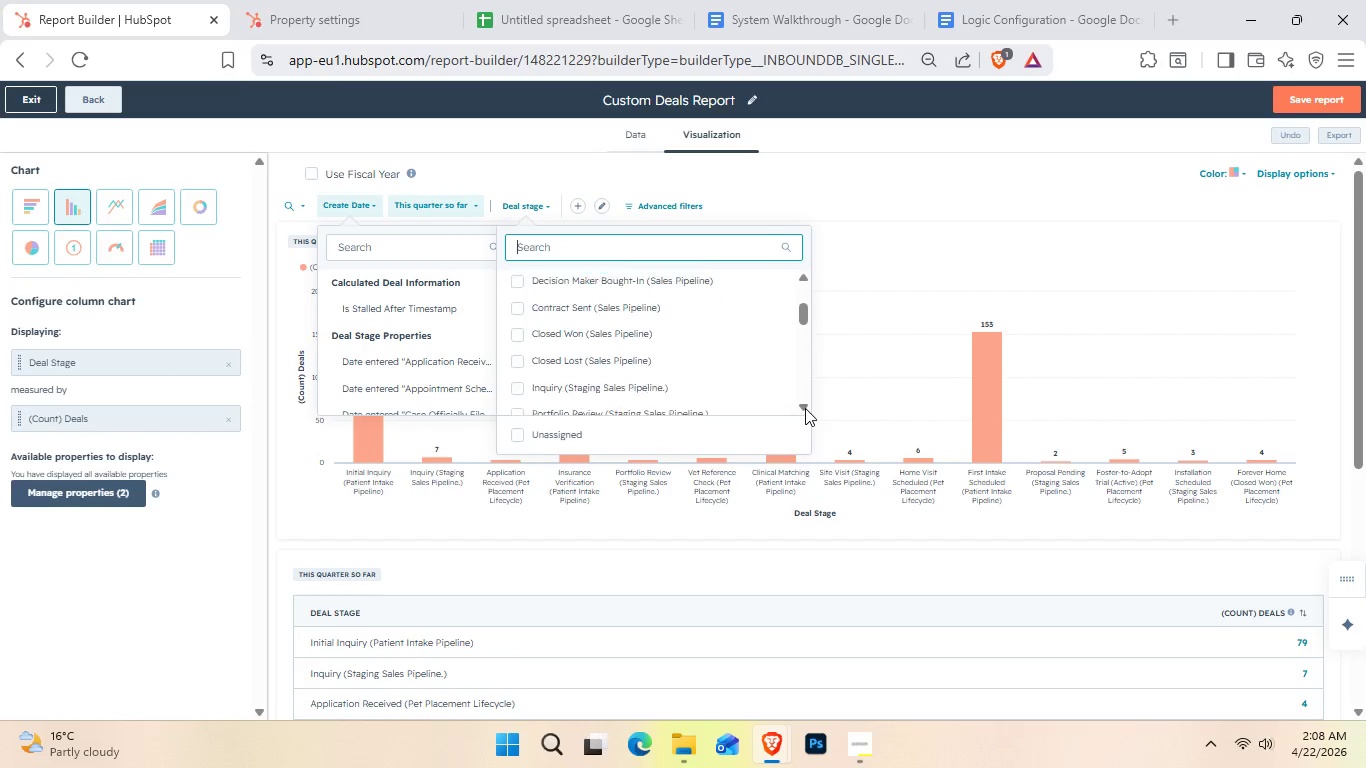 
triple_click([805, 408])
 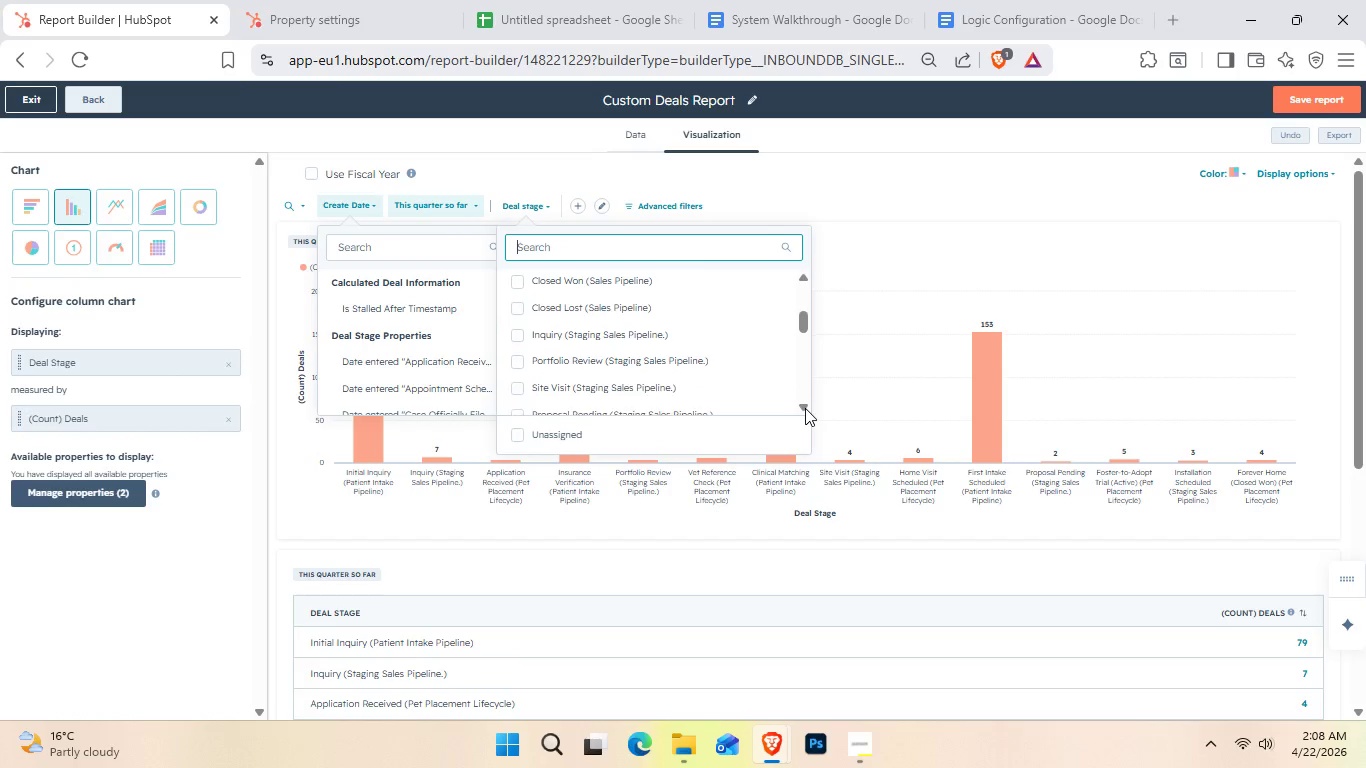 
triple_click([805, 408])
 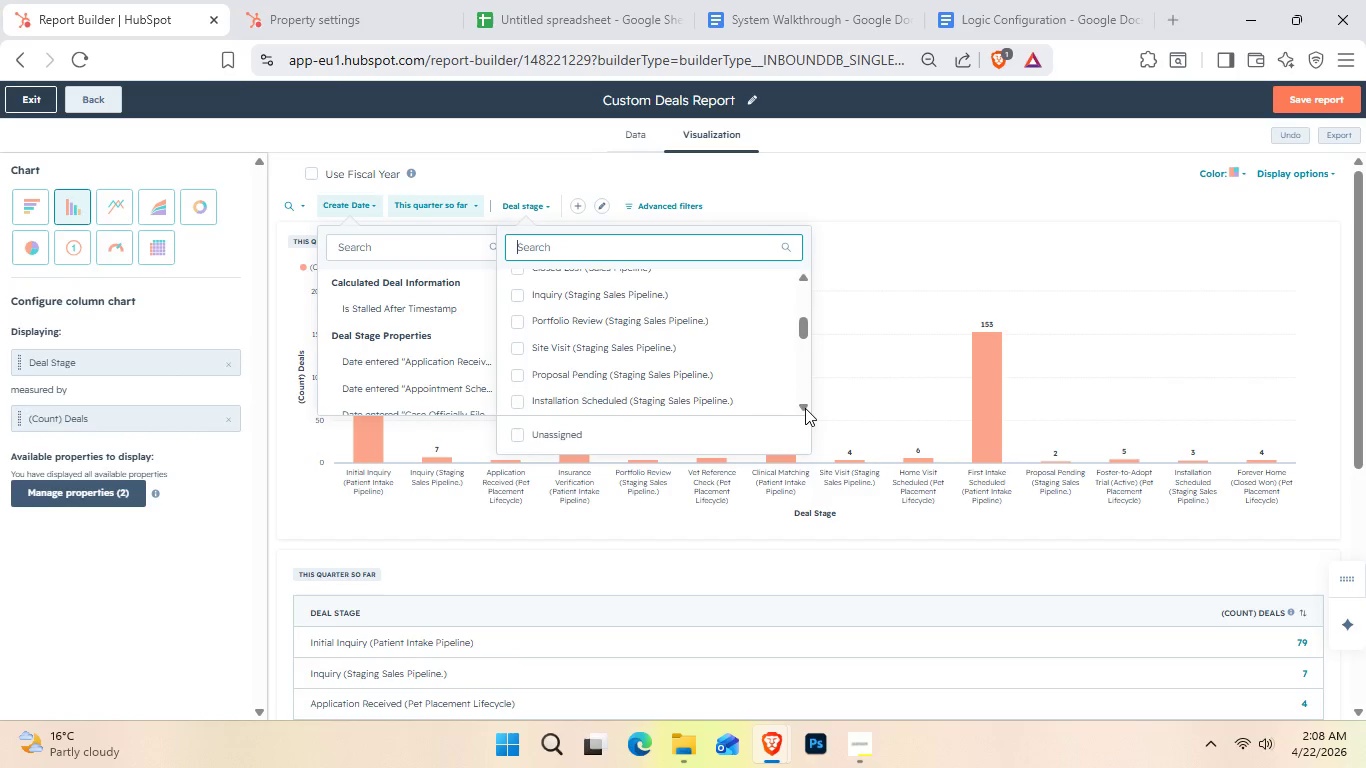 
double_click([805, 408])
 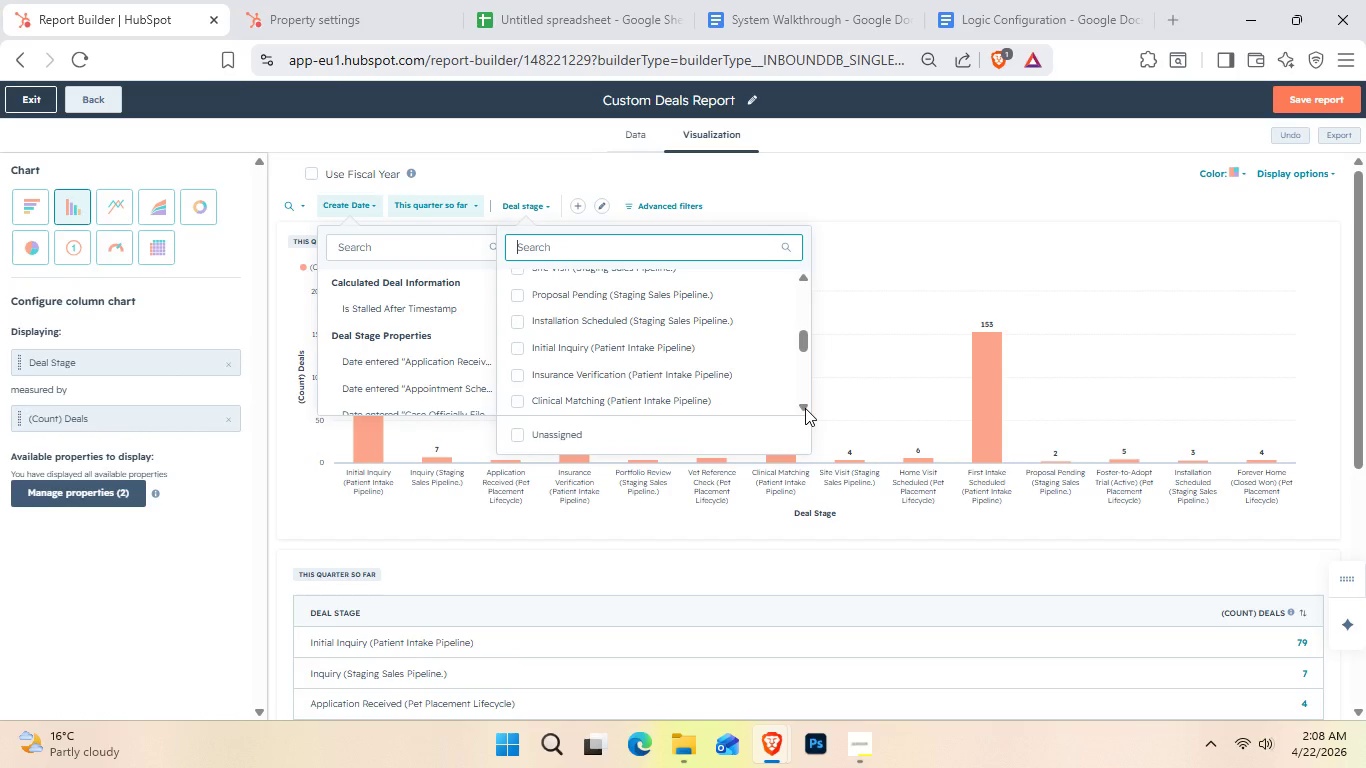 
double_click([805, 408])
 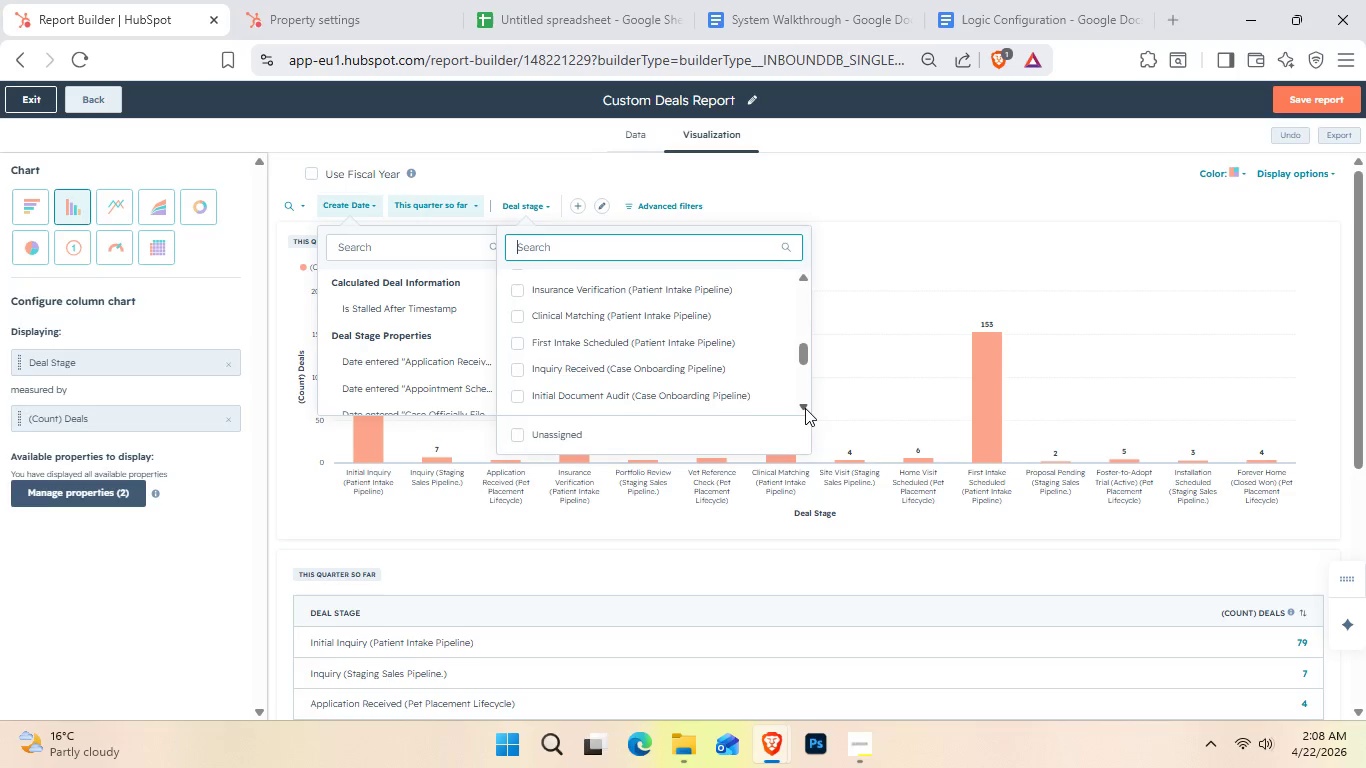 
double_click([805, 408])
 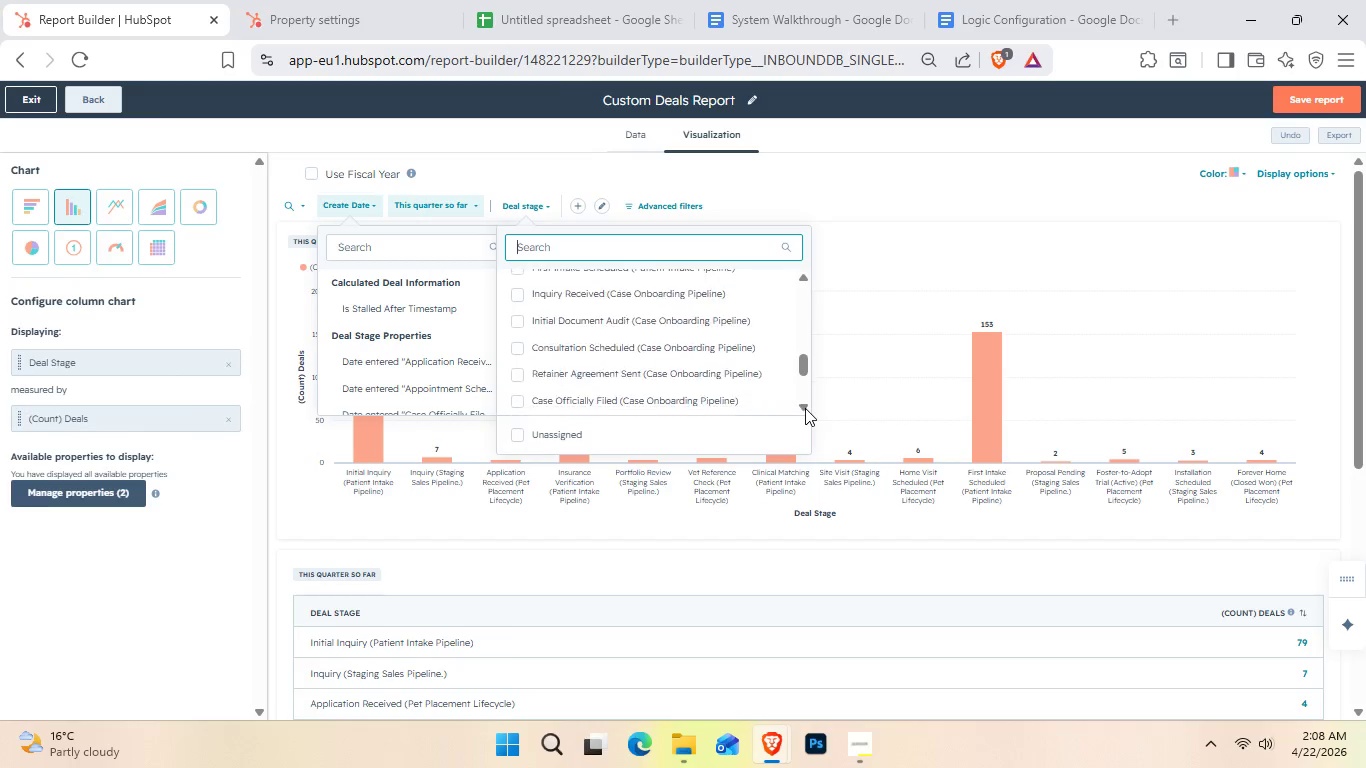 
triple_click([805, 408])
 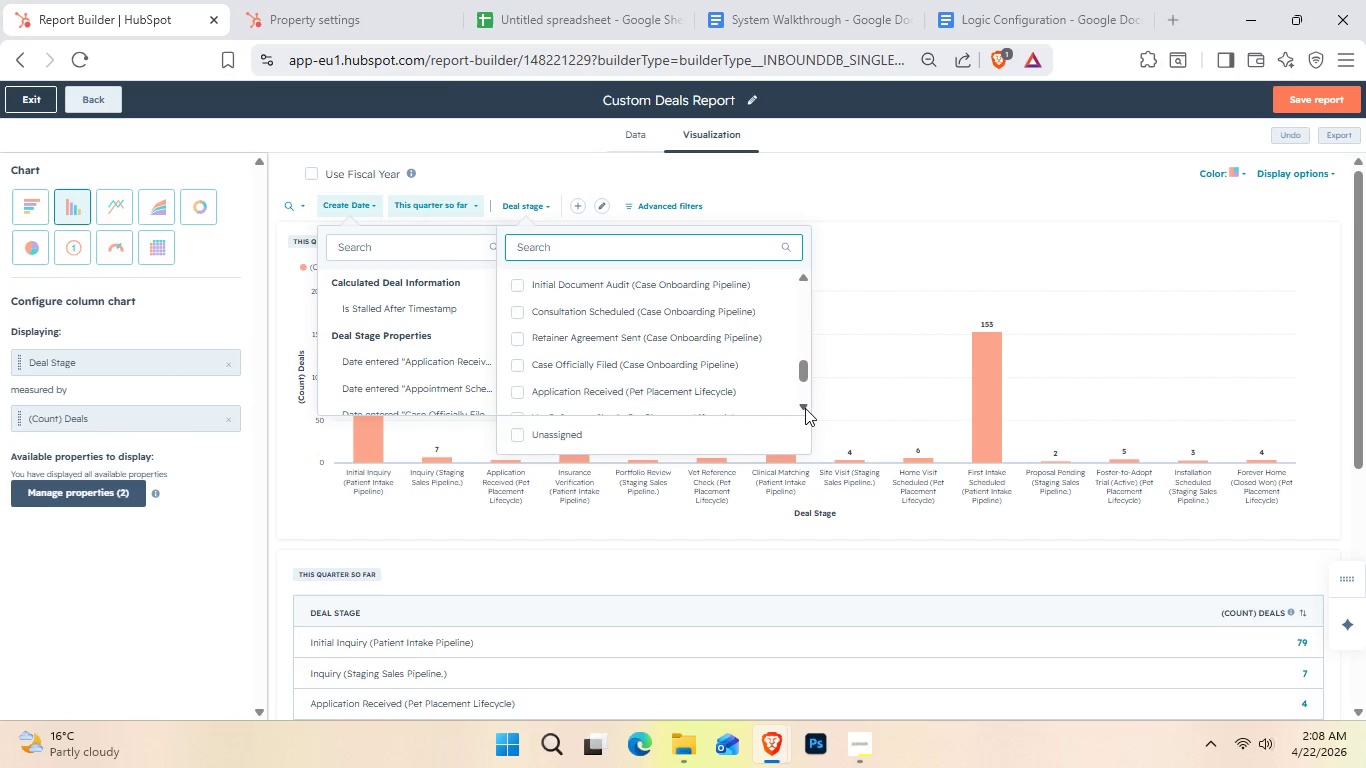 
triple_click([805, 408])
 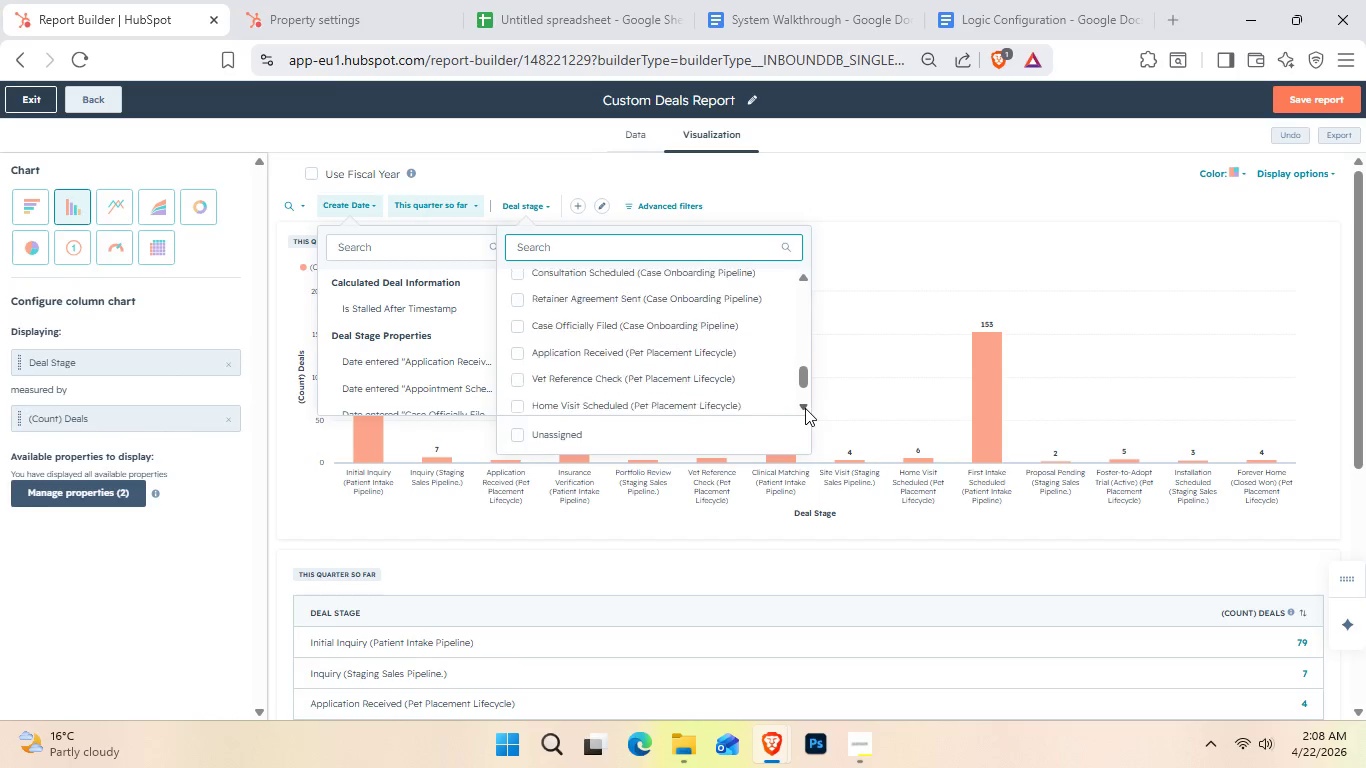 
triple_click([805, 408])
 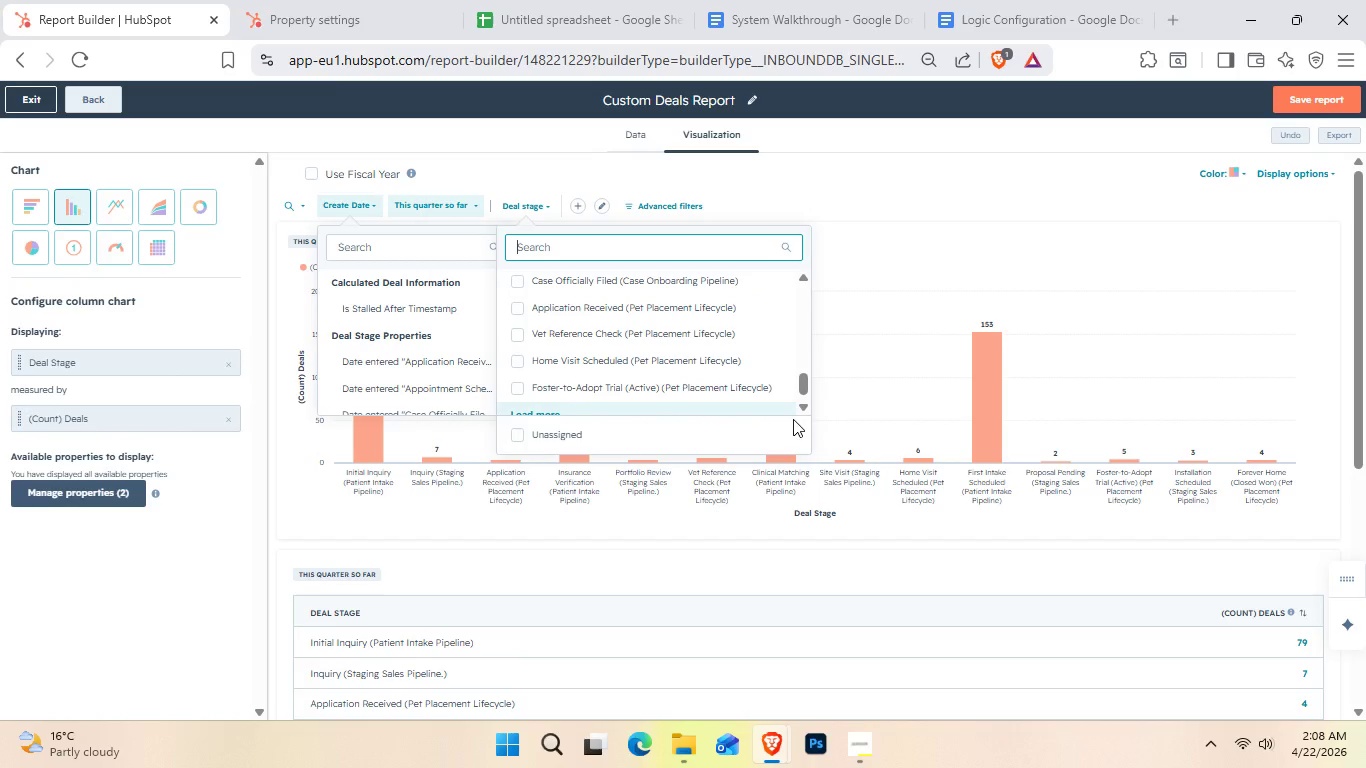 
wait(8.2)
 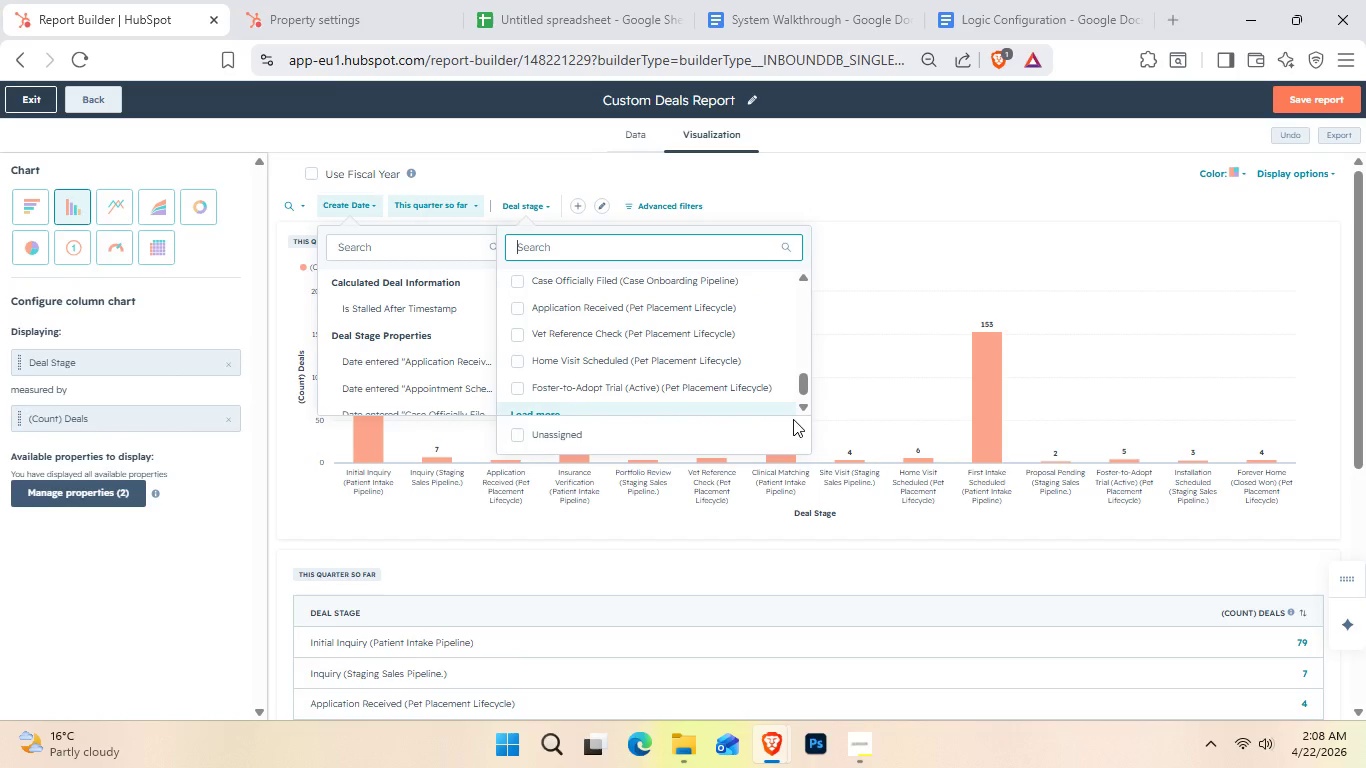 
left_click([511, 307])
 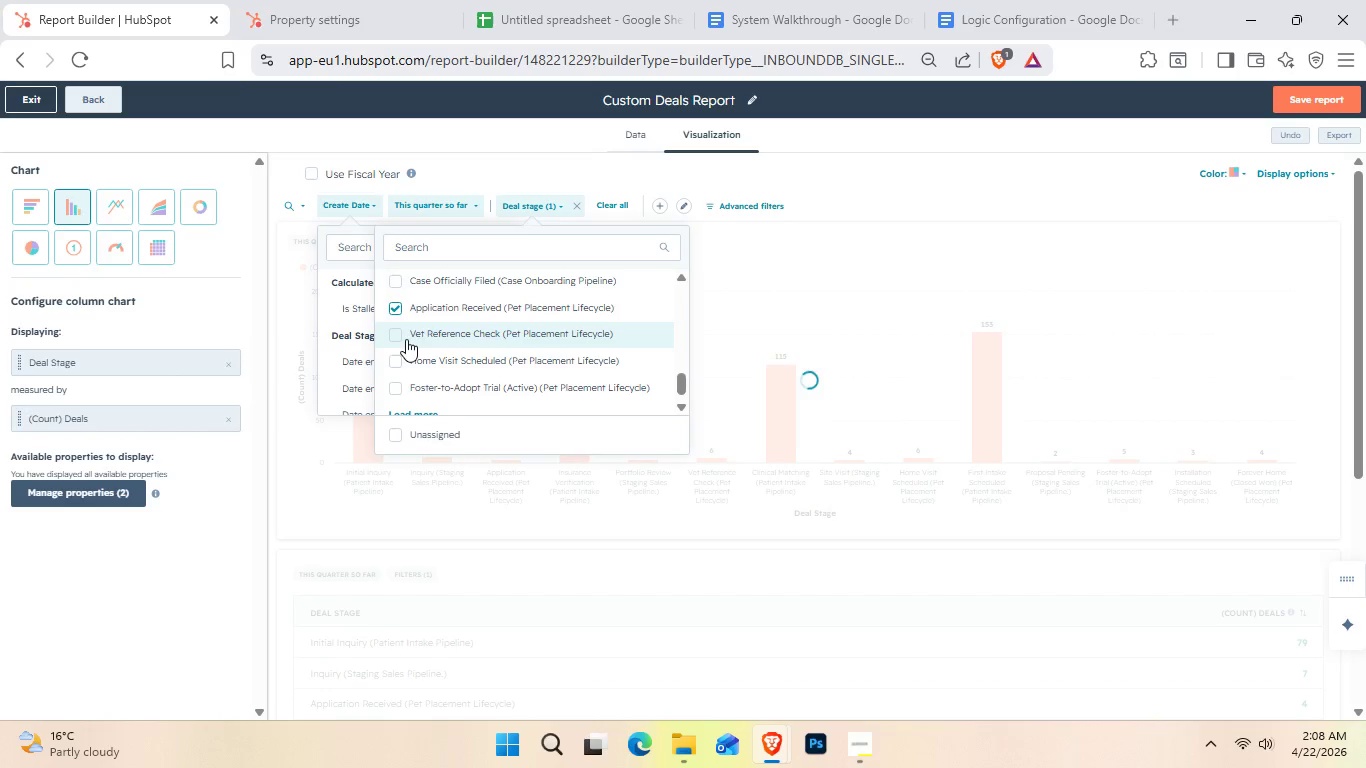 
left_click([401, 336])
 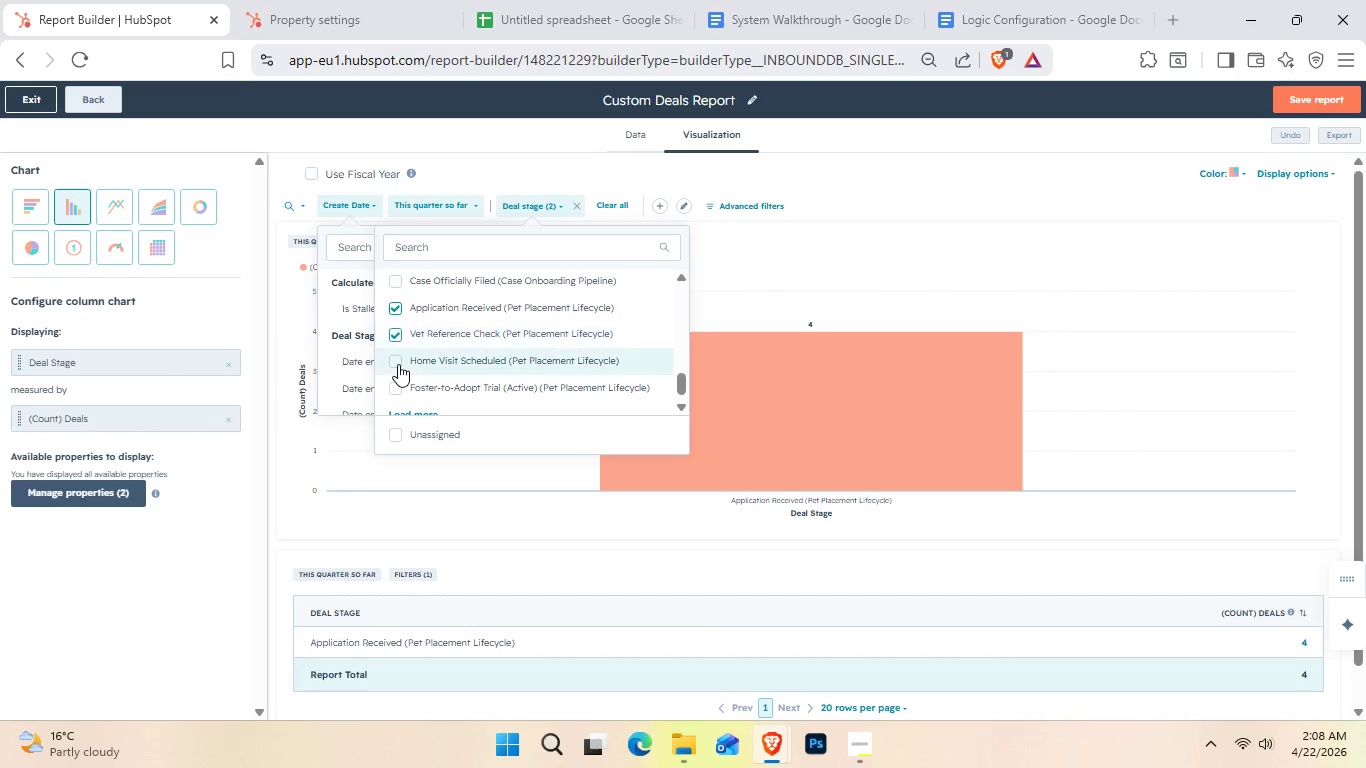 
left_click([398, 364])
 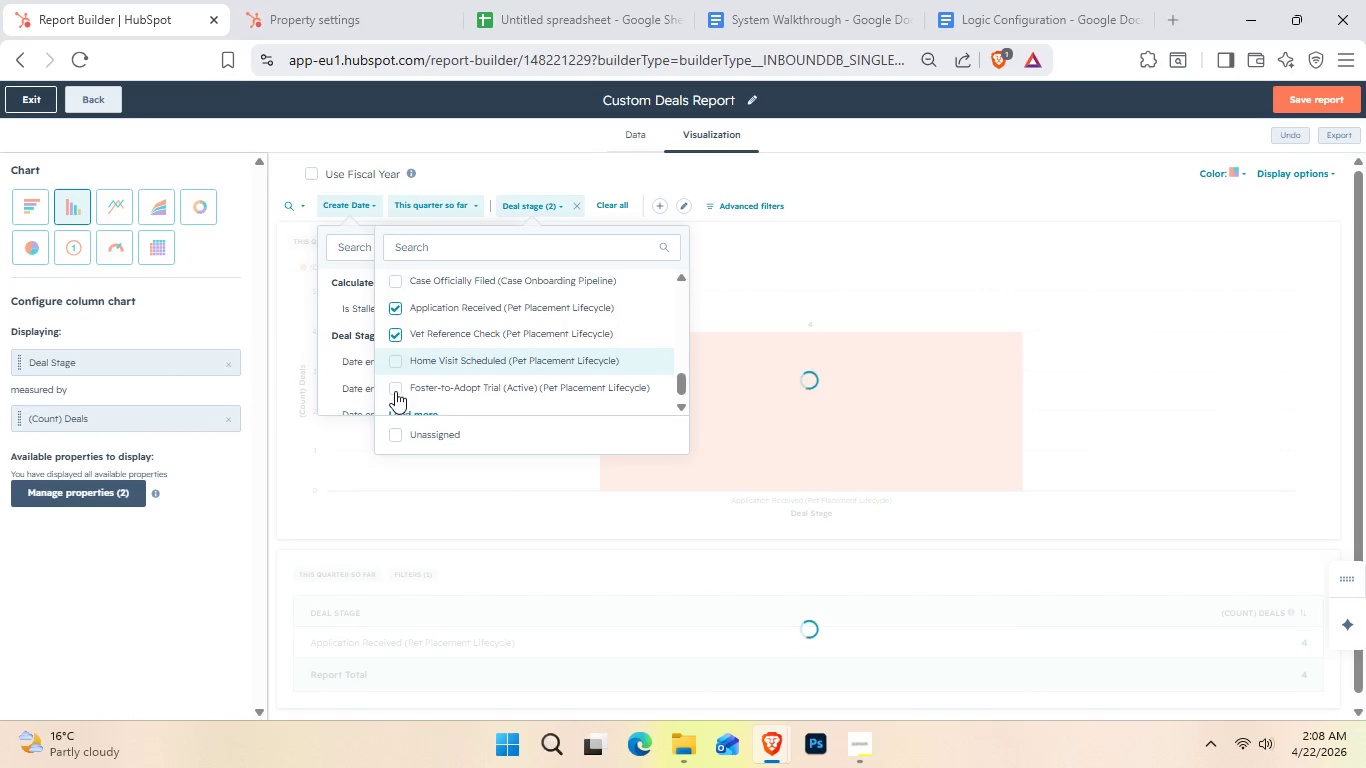 
left_click([395, 391])
 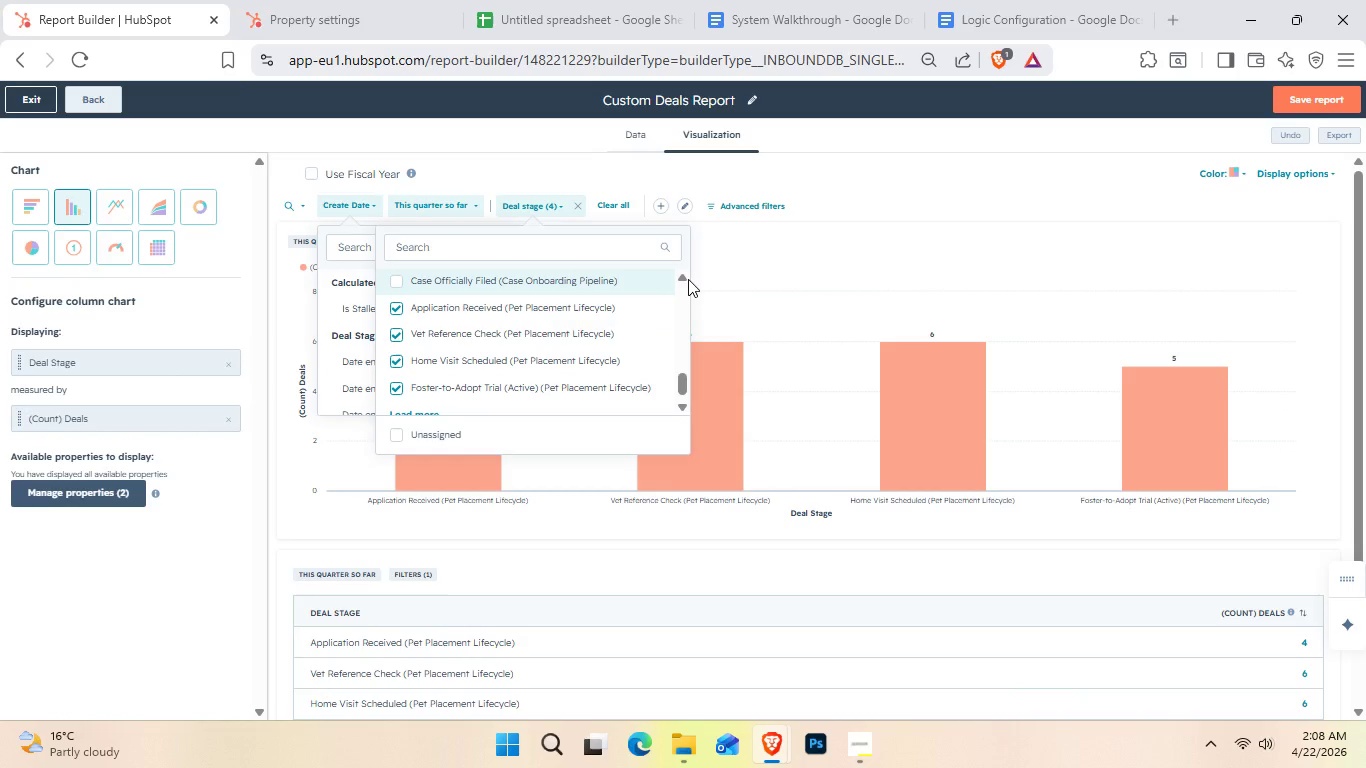 
left_click([685, 402])
 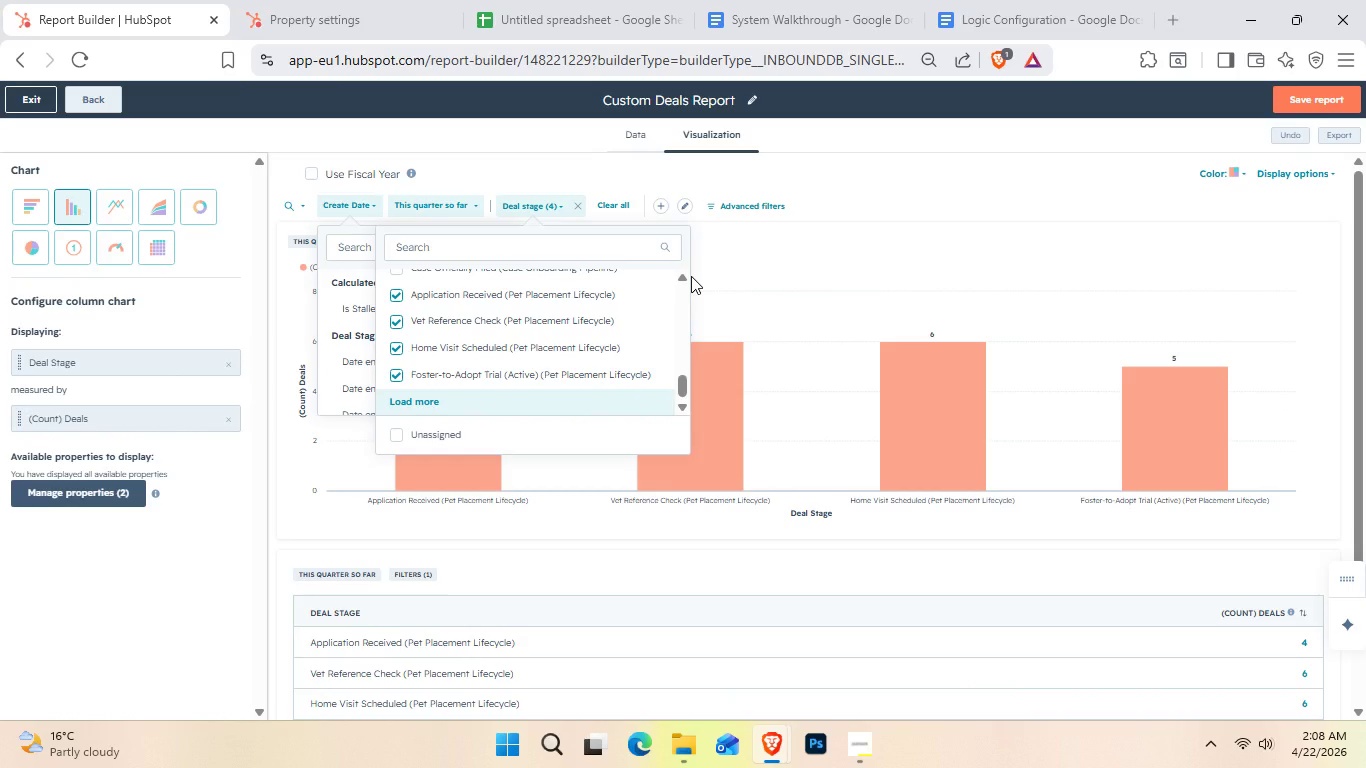 
left_click([691, 275])
 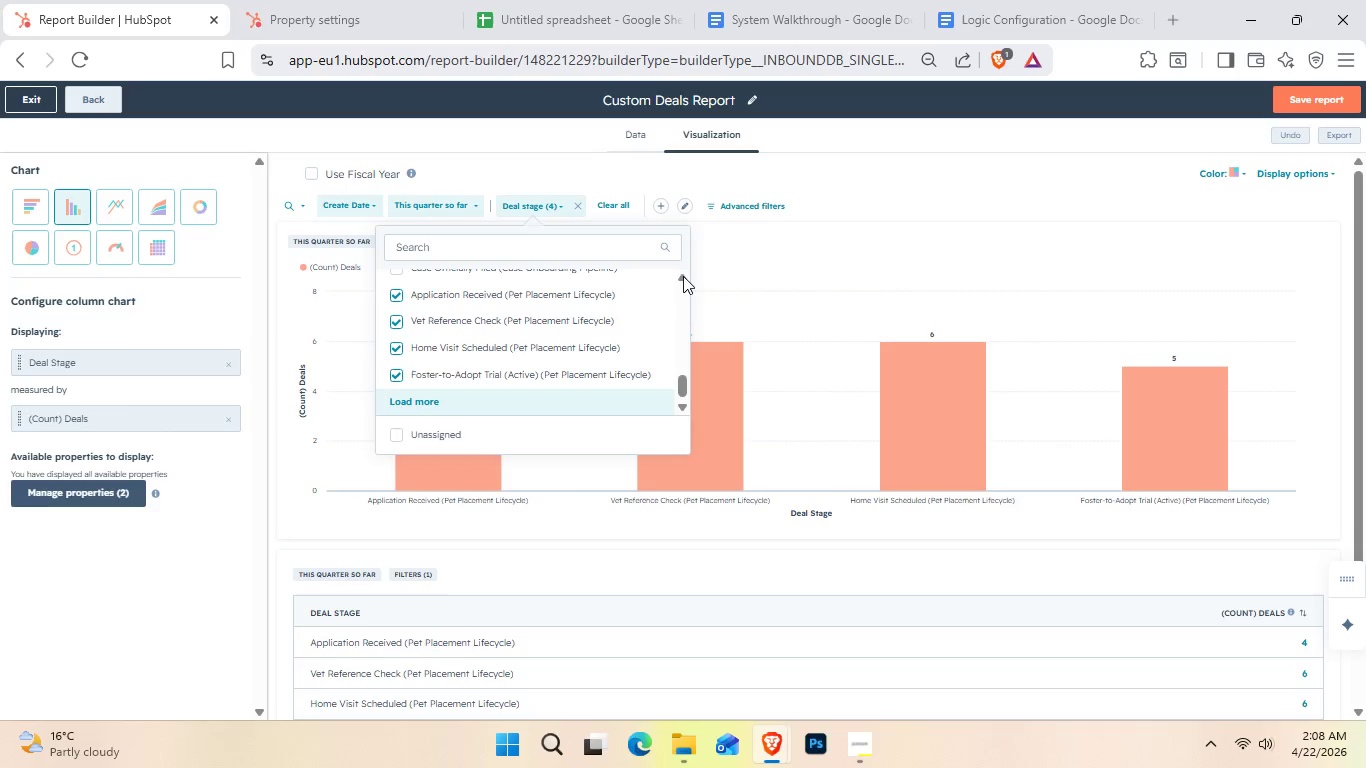 
left_click([682, 277])
 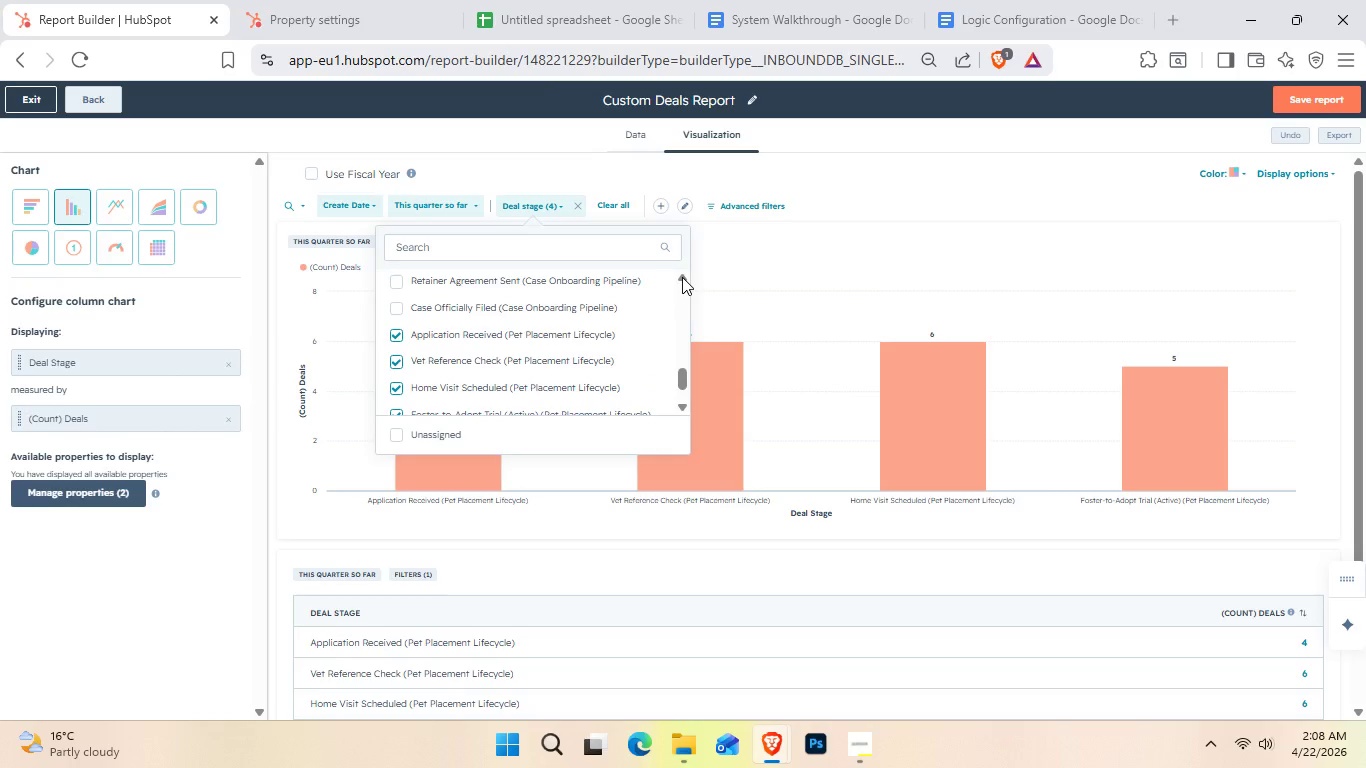 
left_click([682, 277])
 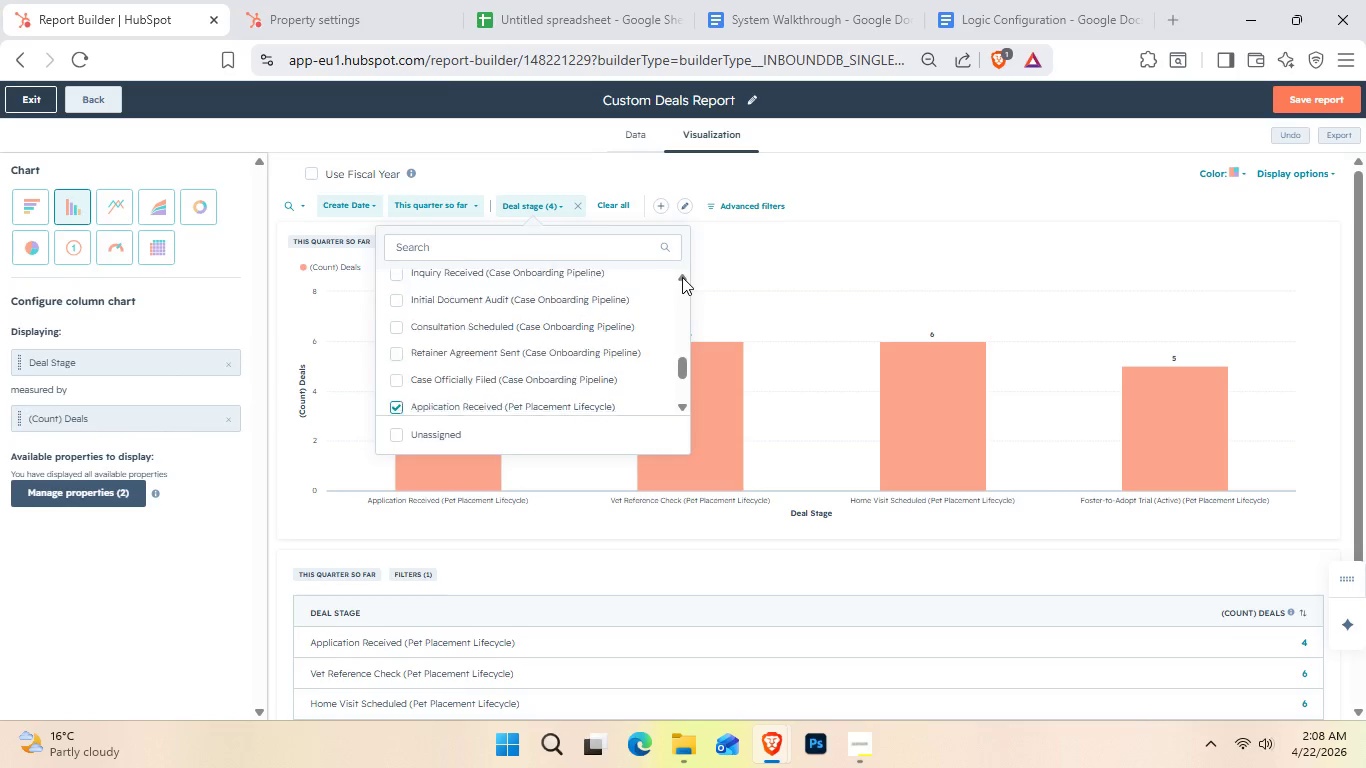 
double_click([682, 277])
 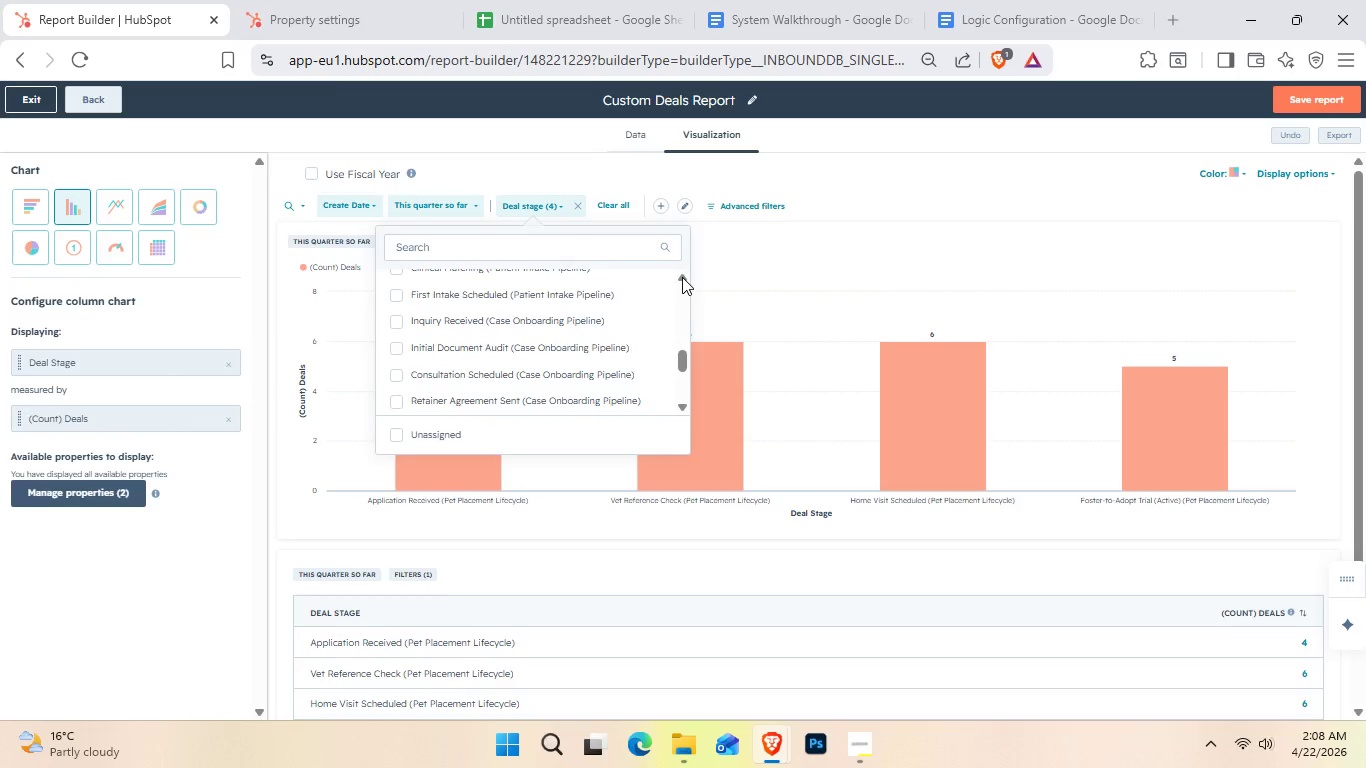 
triple_click([682, 277])
 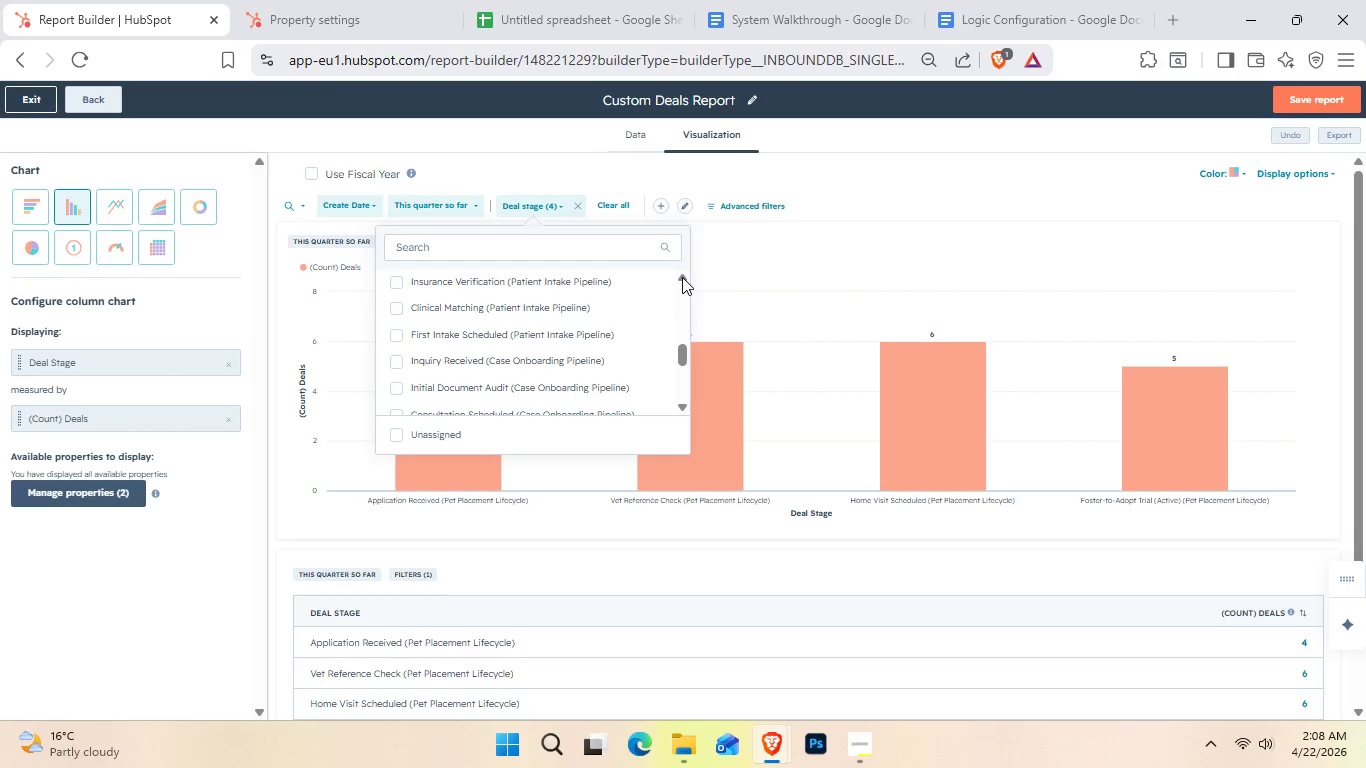 
triple_click([682, 277])
 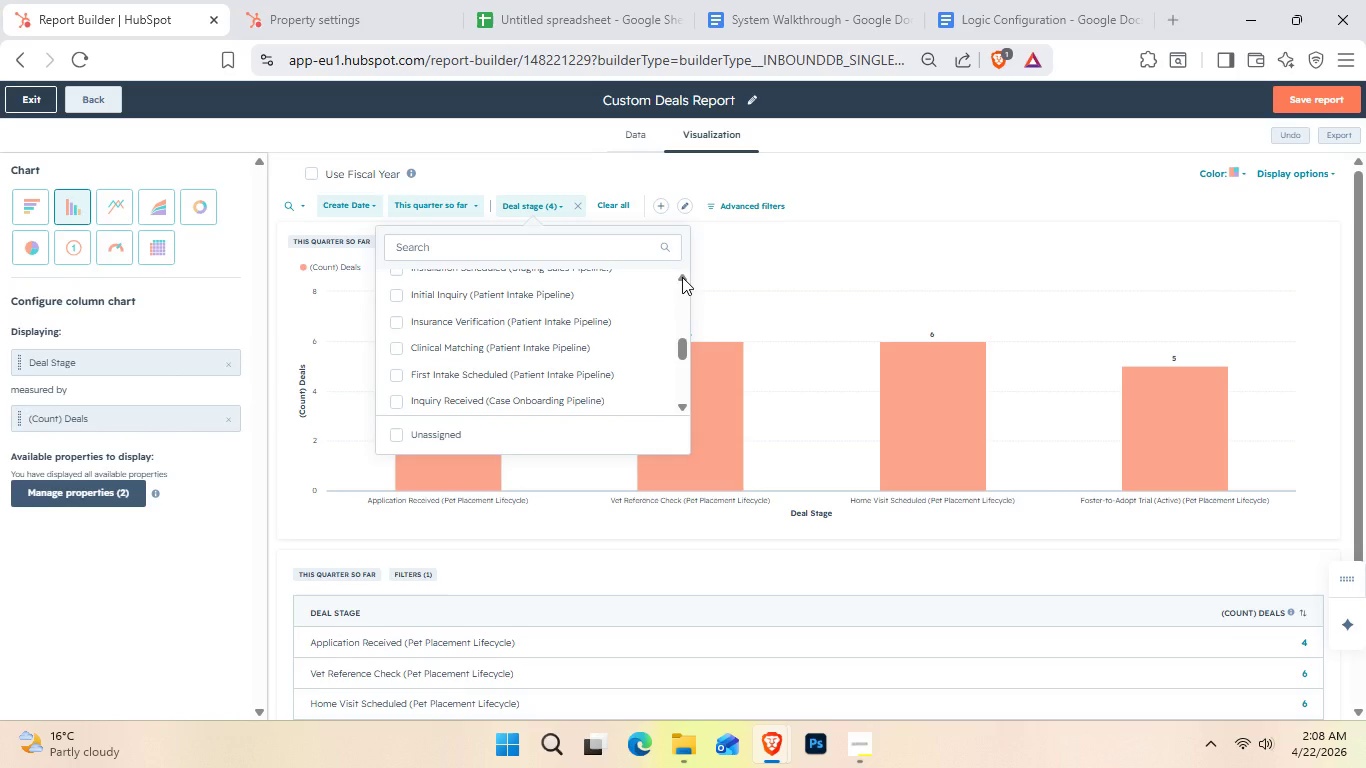 
left_click([682, 277])
 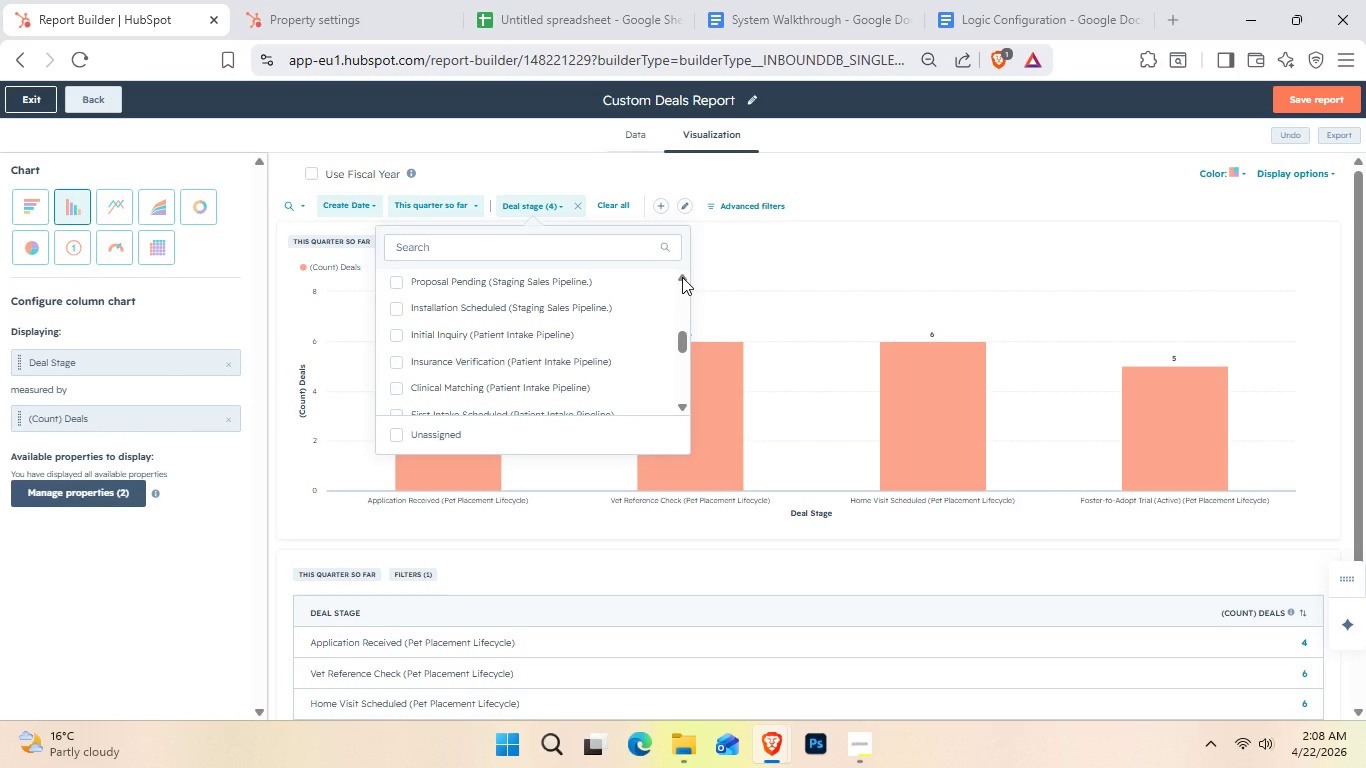 
left_click([682, 277])
 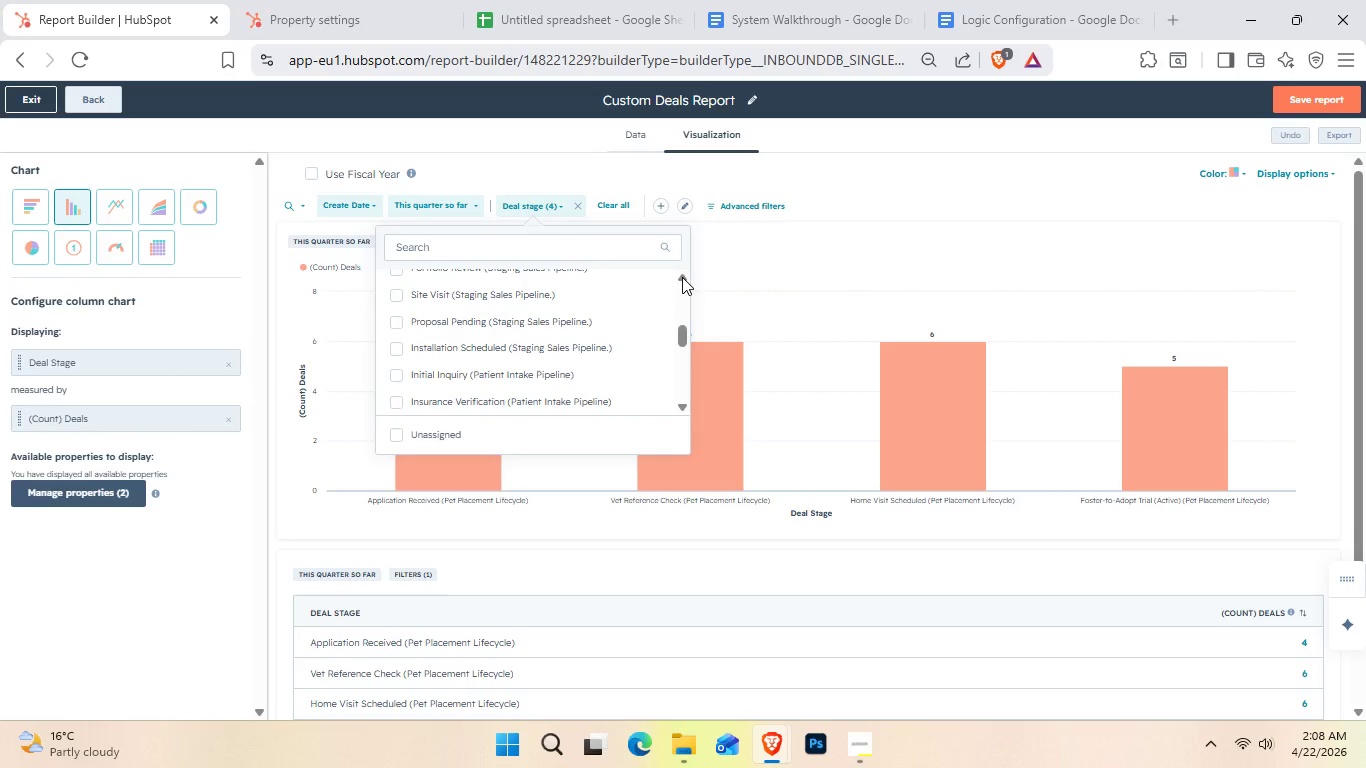 
left_click([682, 277])
 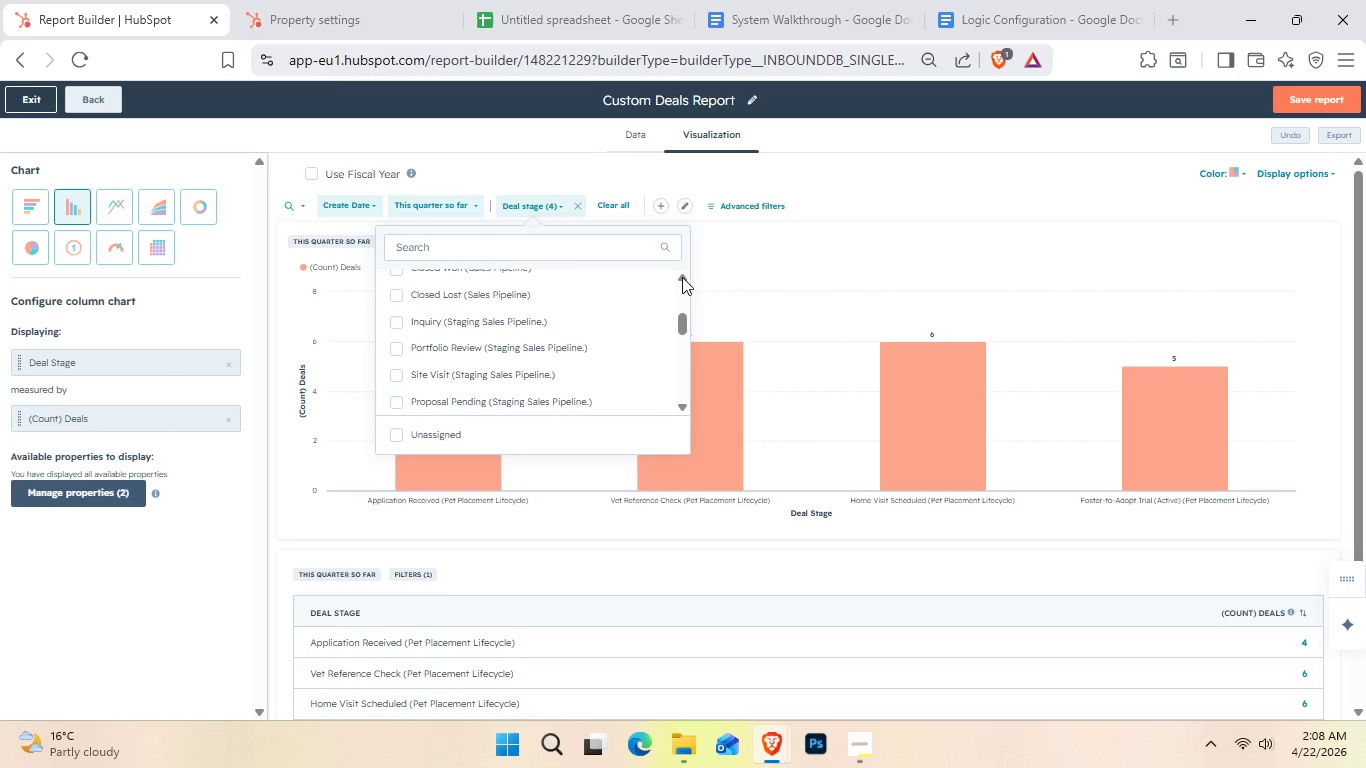 
double_click([682, 277])
 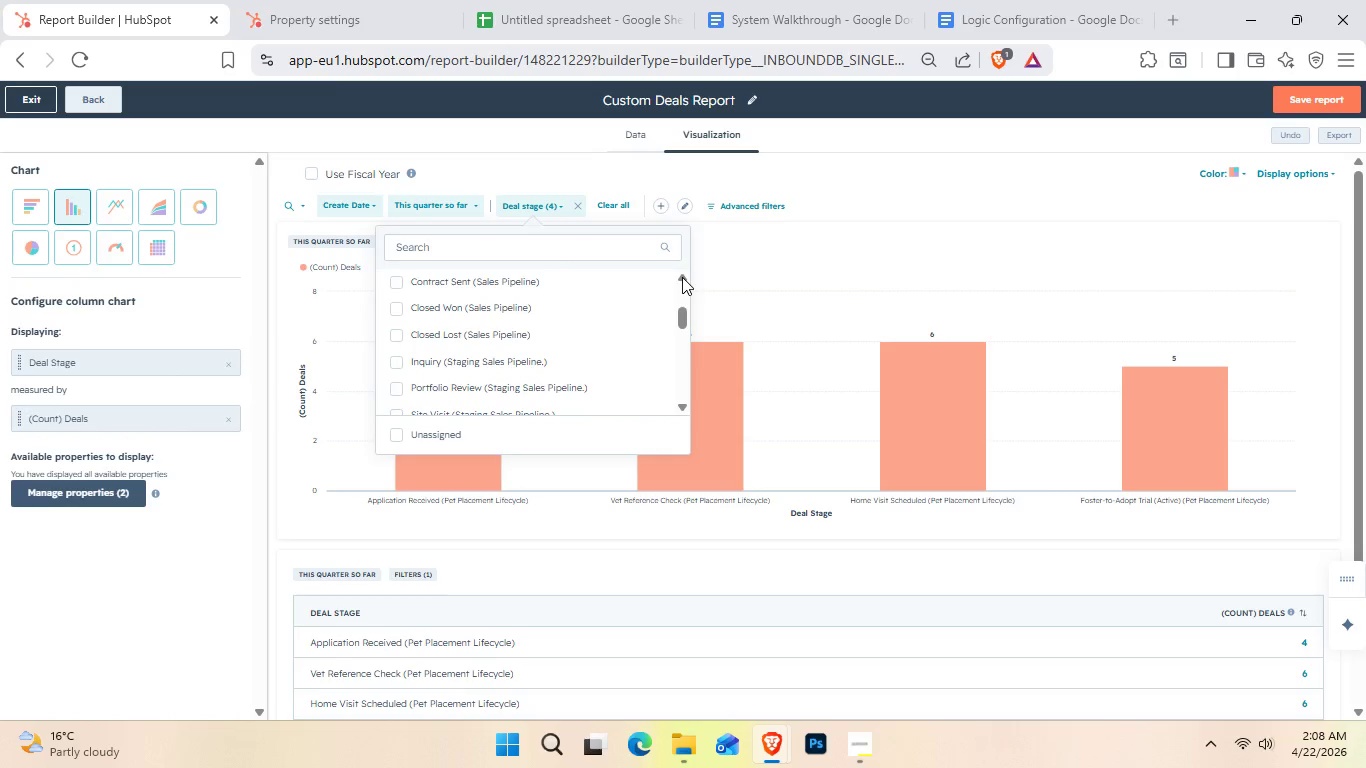 
triple_click([682, 277])
 